 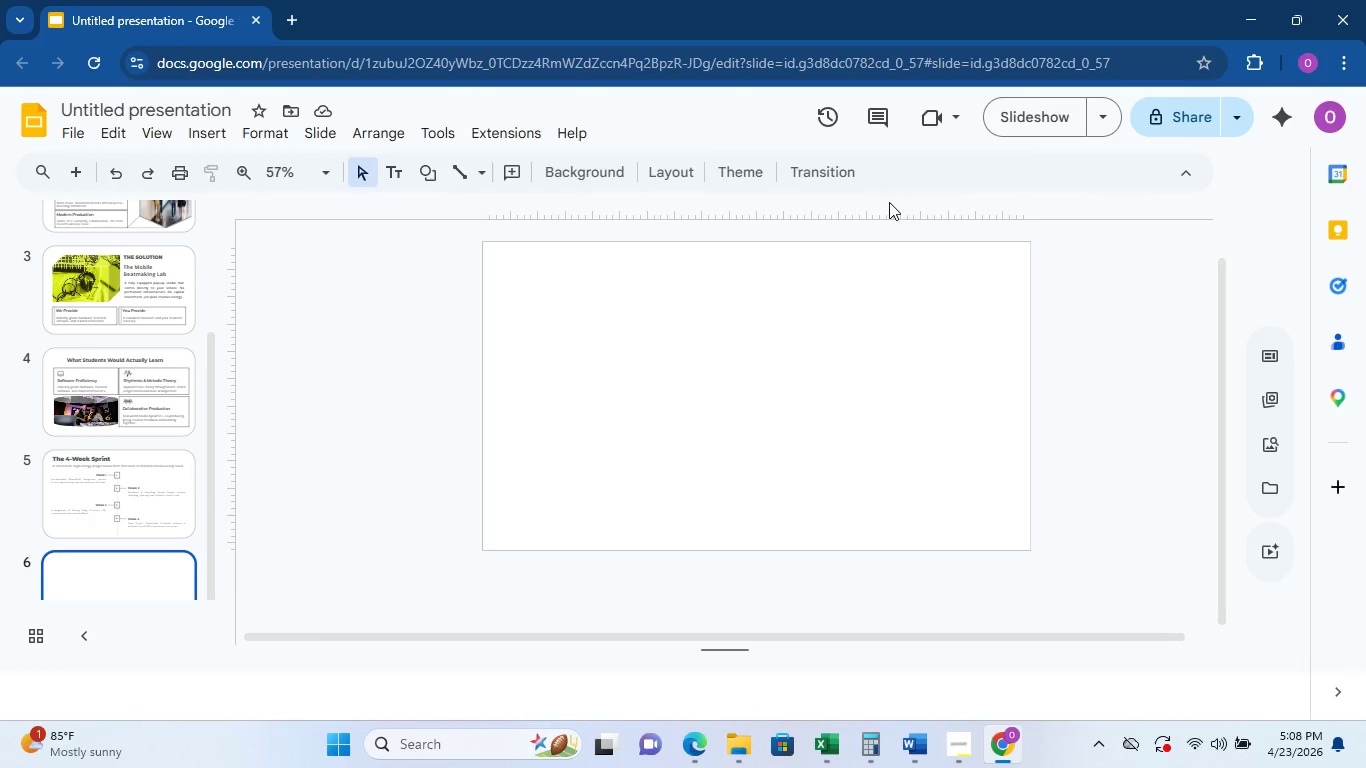 
left_click([515, 273])
 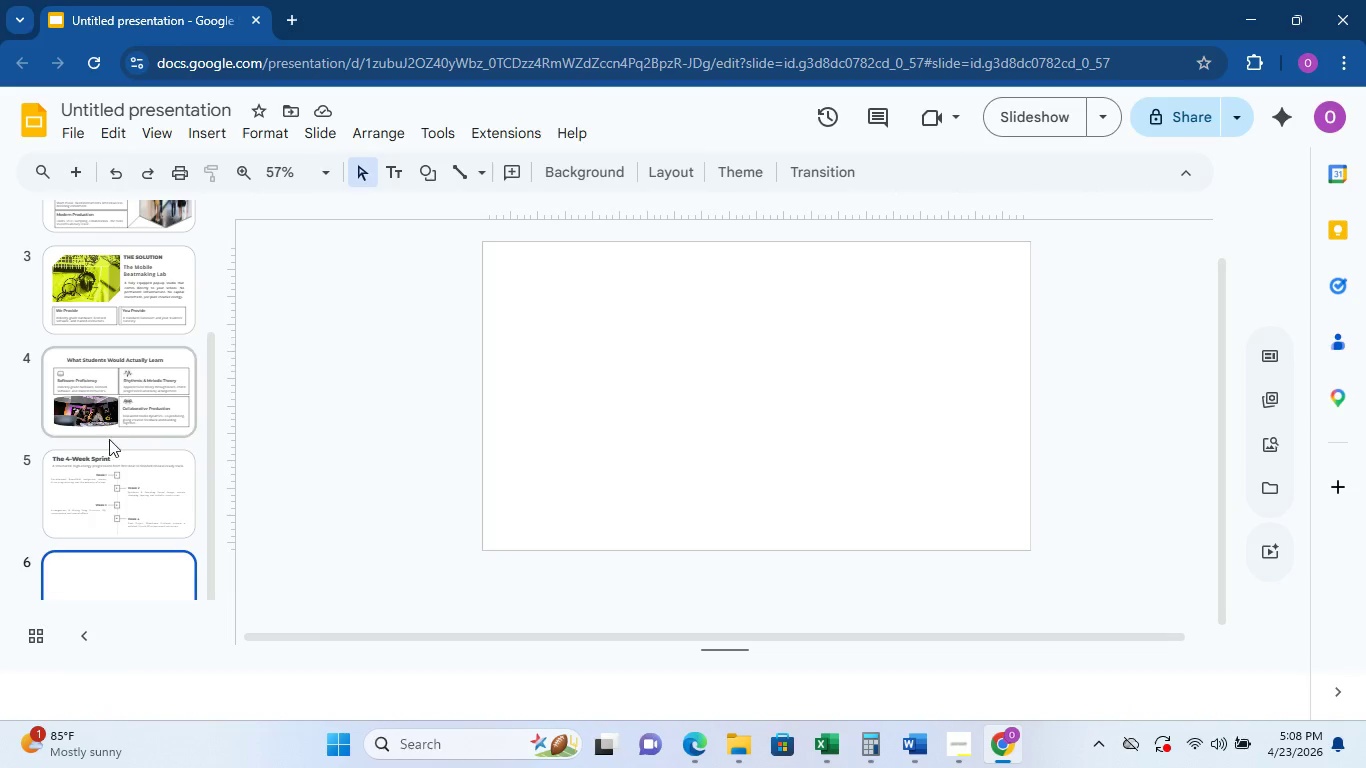 
left_click([98, 501])
 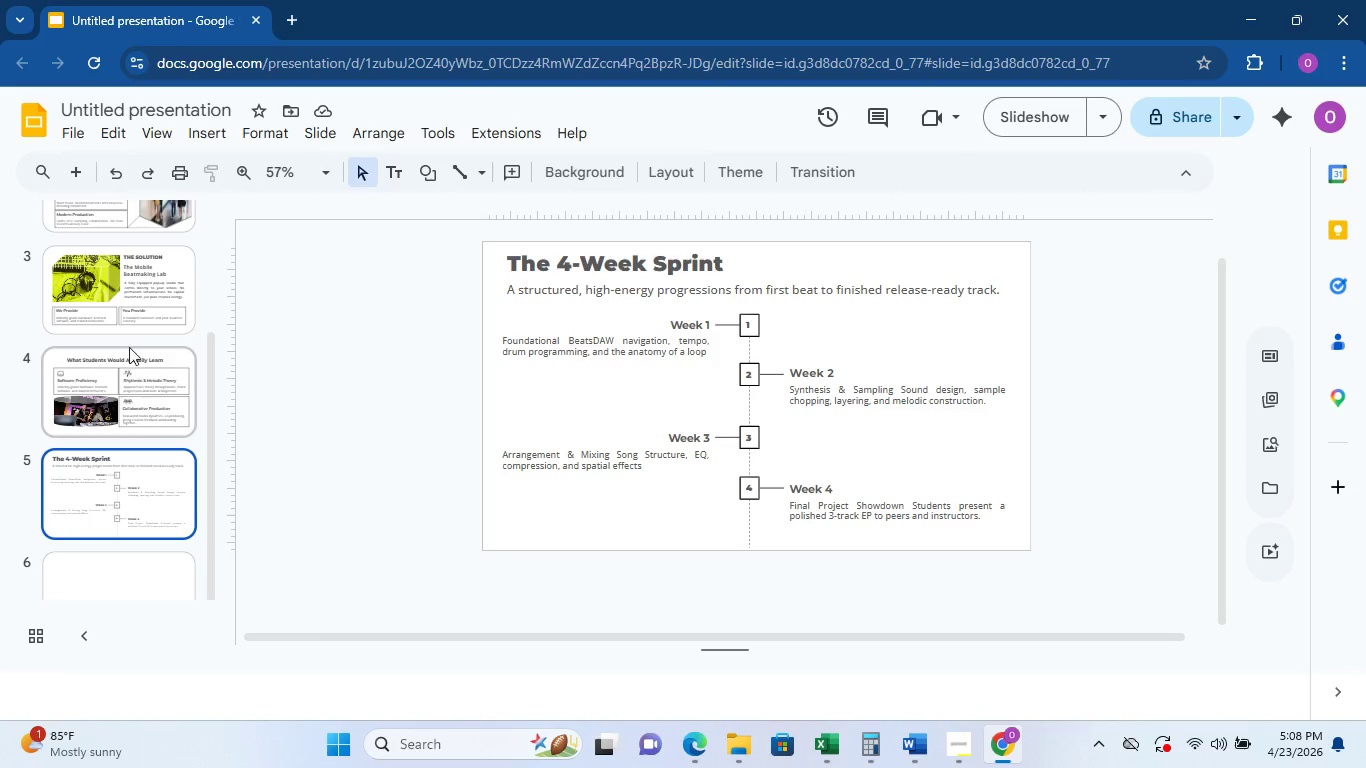 
left_click([118, 259])
 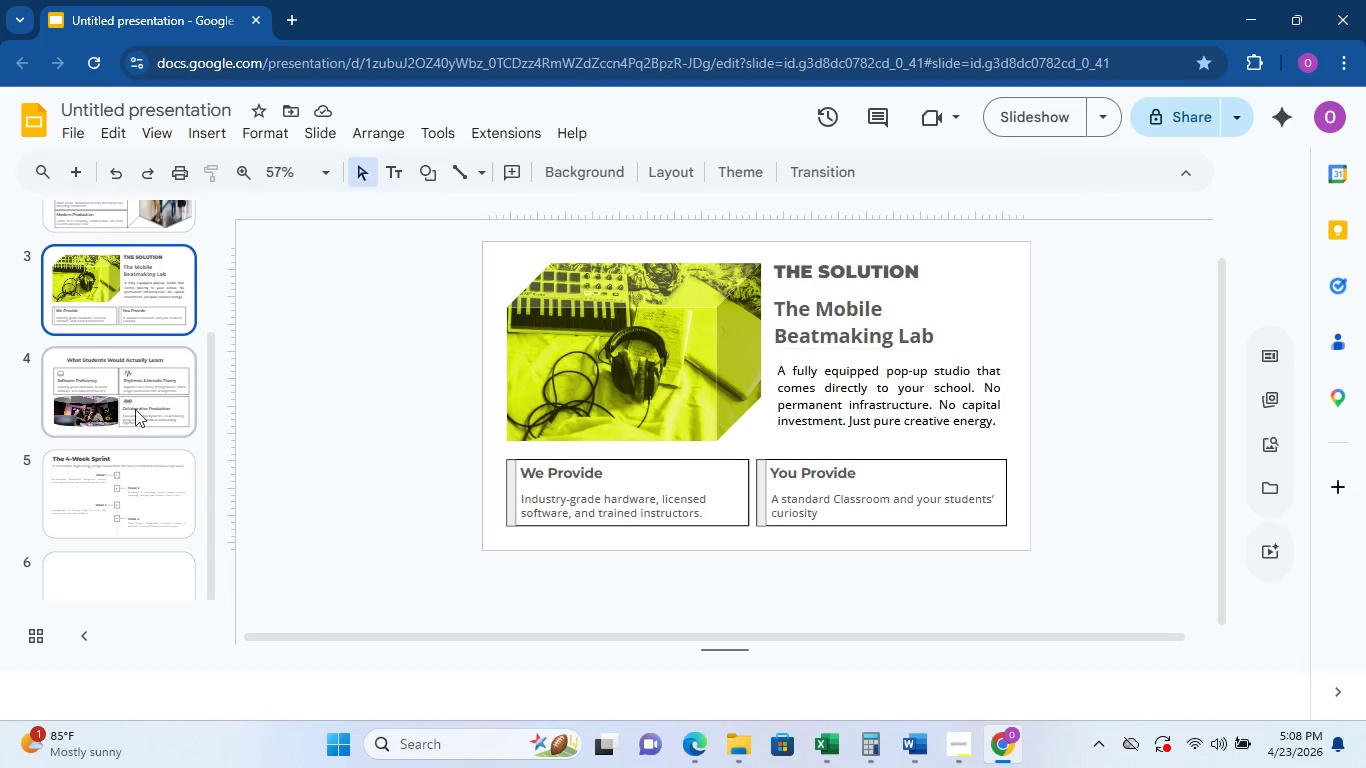 
left_click([130, 410])
 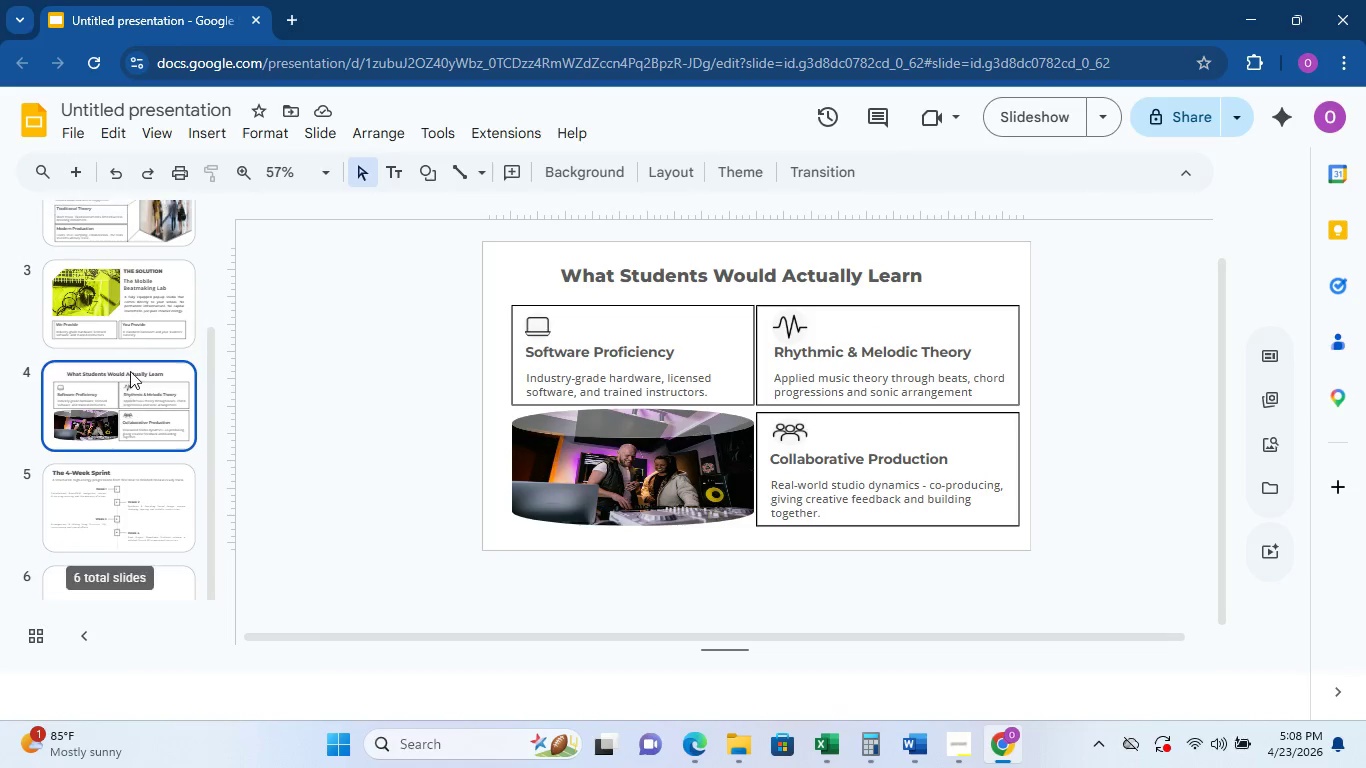 
left_click([130, 368])
 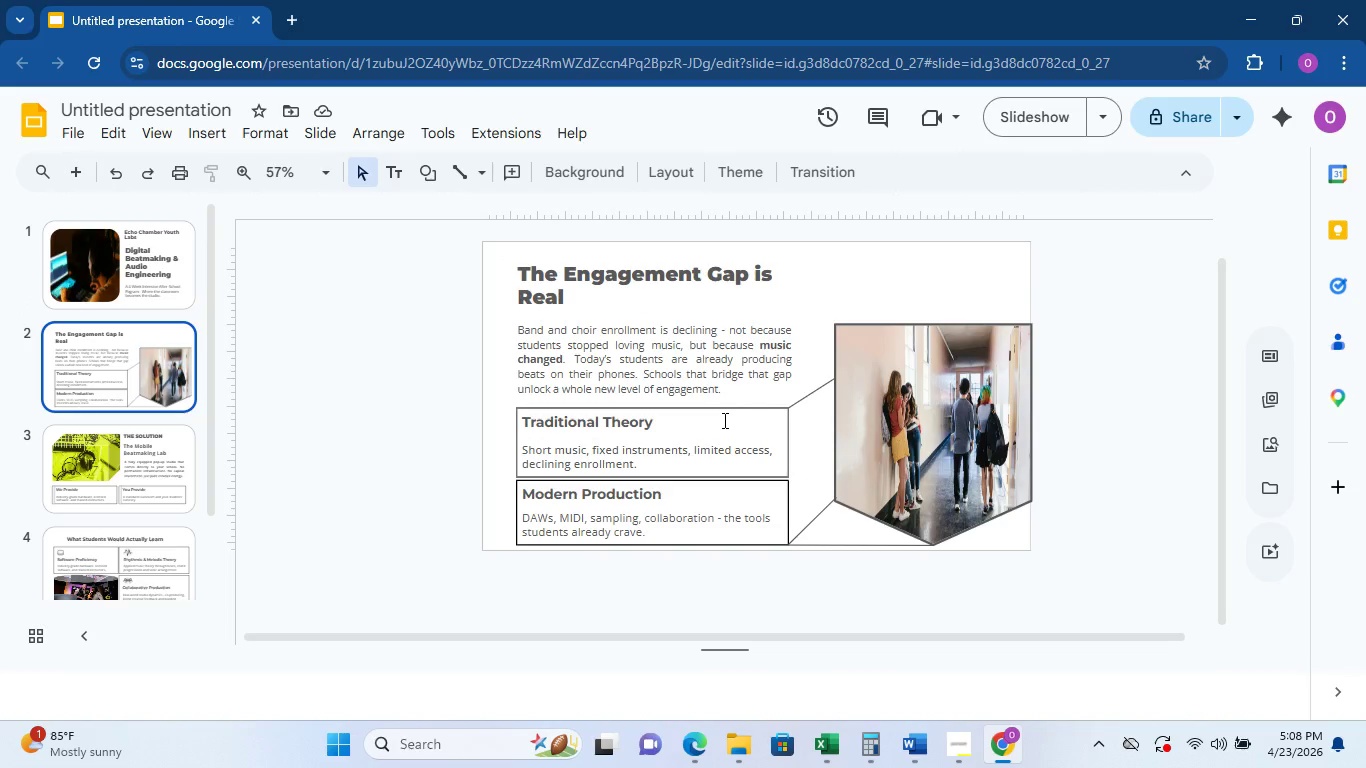 
scroll: coordinate [130, 378], scroll_direction: up, amount: 2.0
 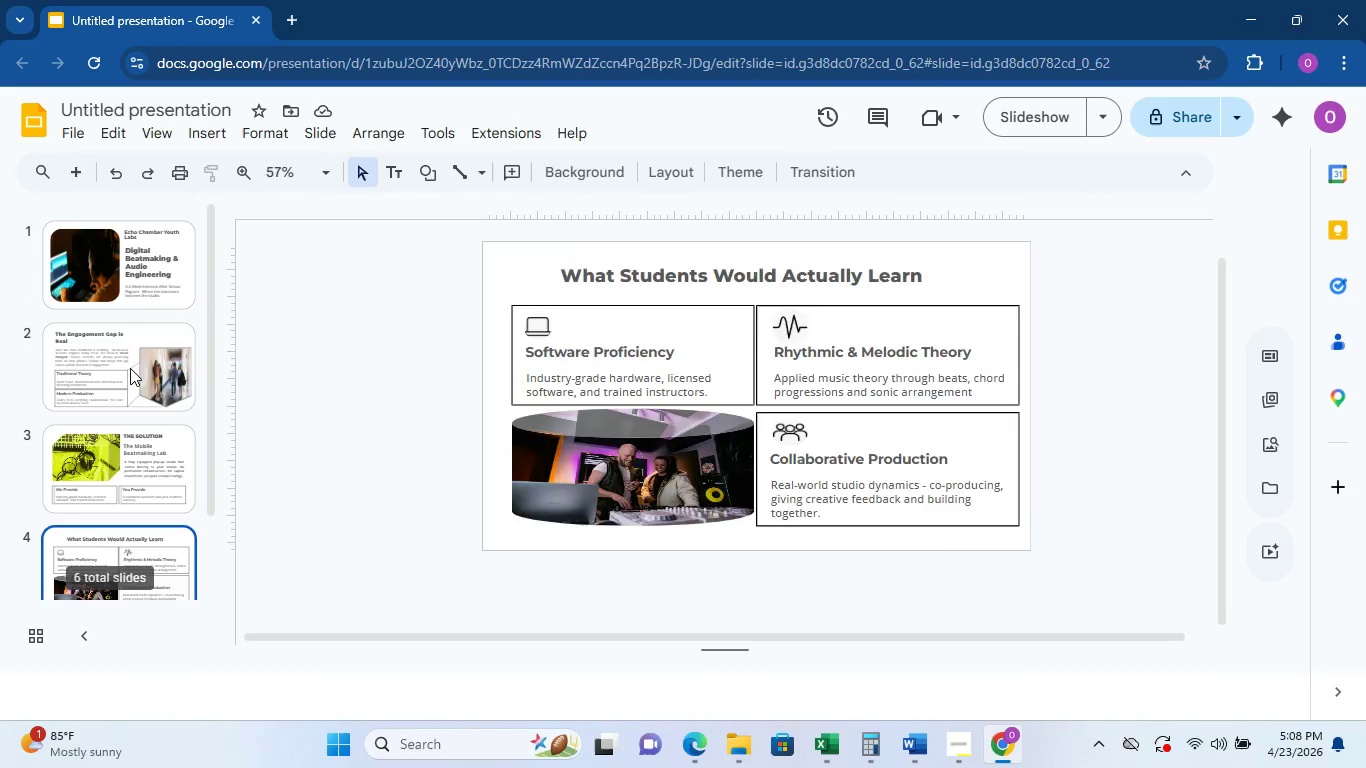 
wait(6.1)
 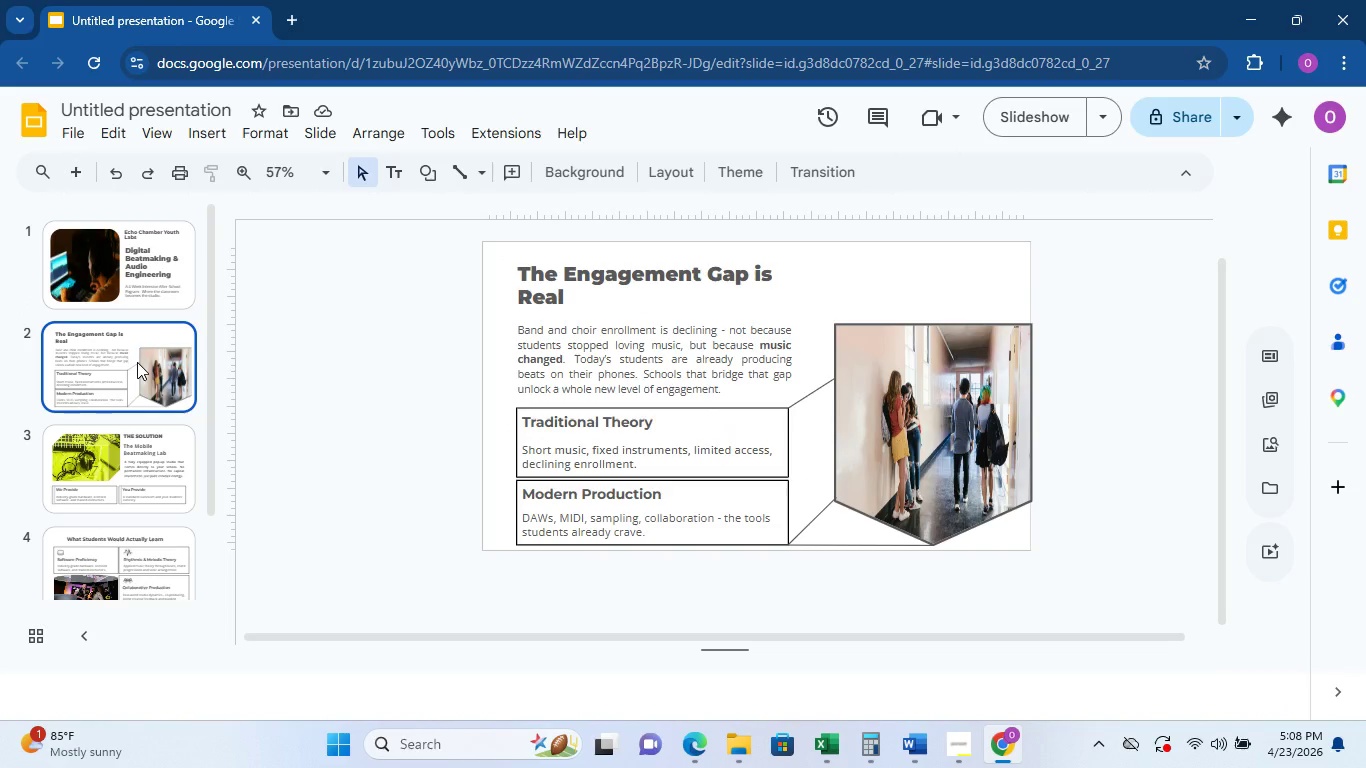 
left_click([733, 406])
 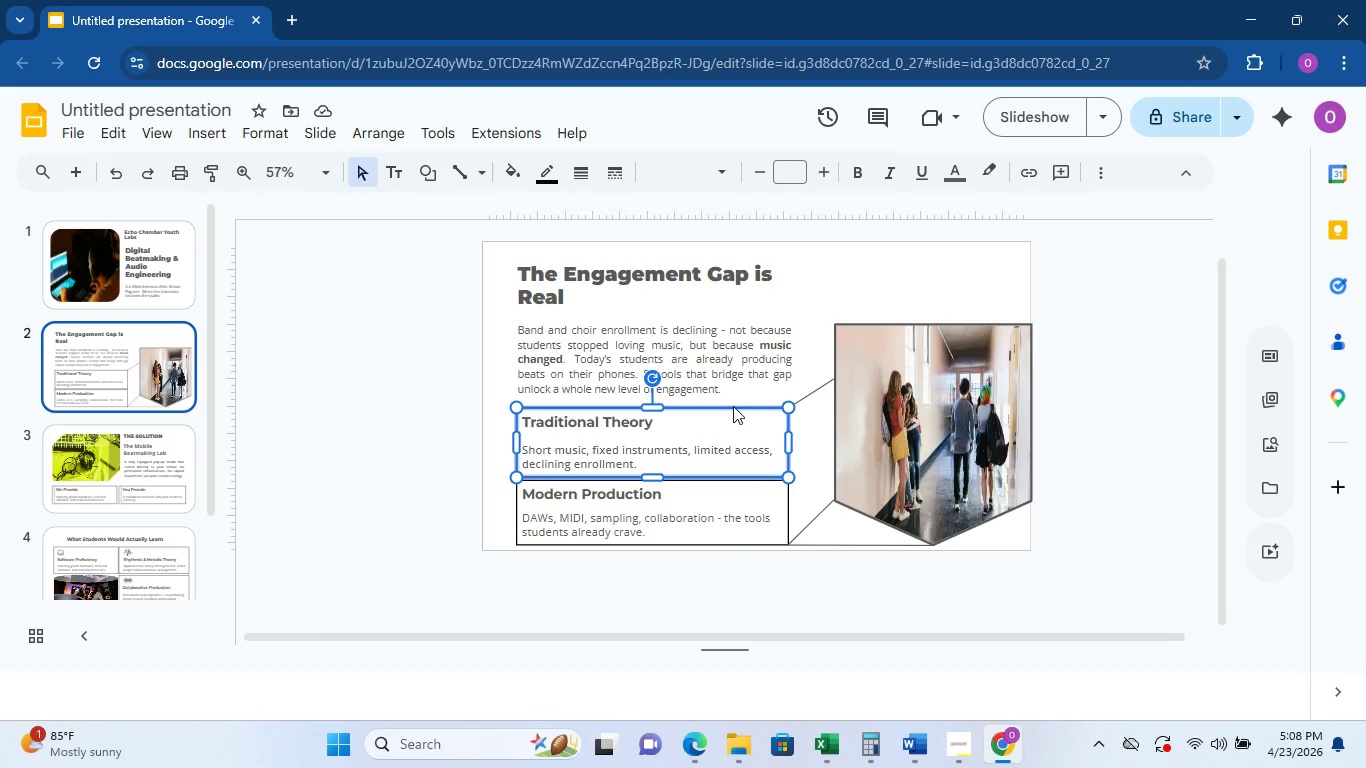 
key(Control+C)
 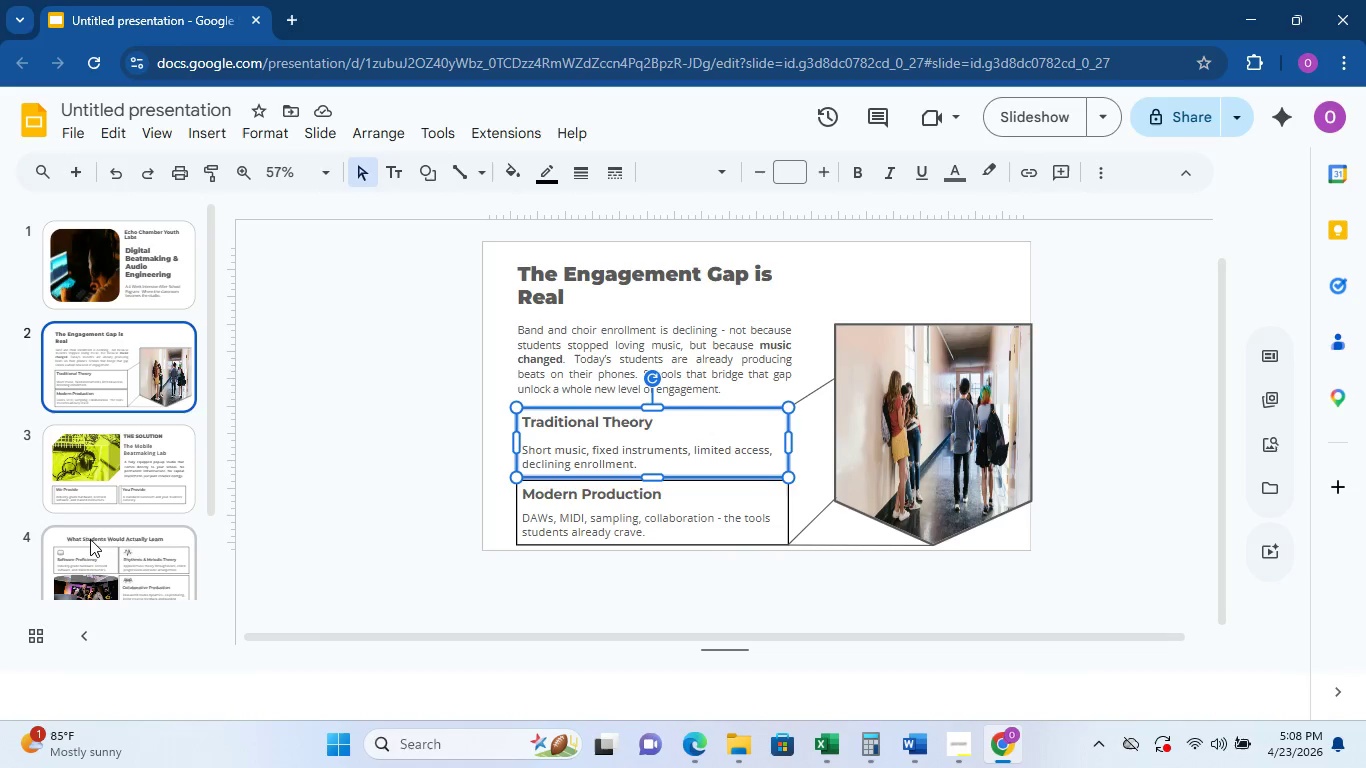 
scroll: coordinate [91, 537], scroll_direction: down, amount: 2.0
 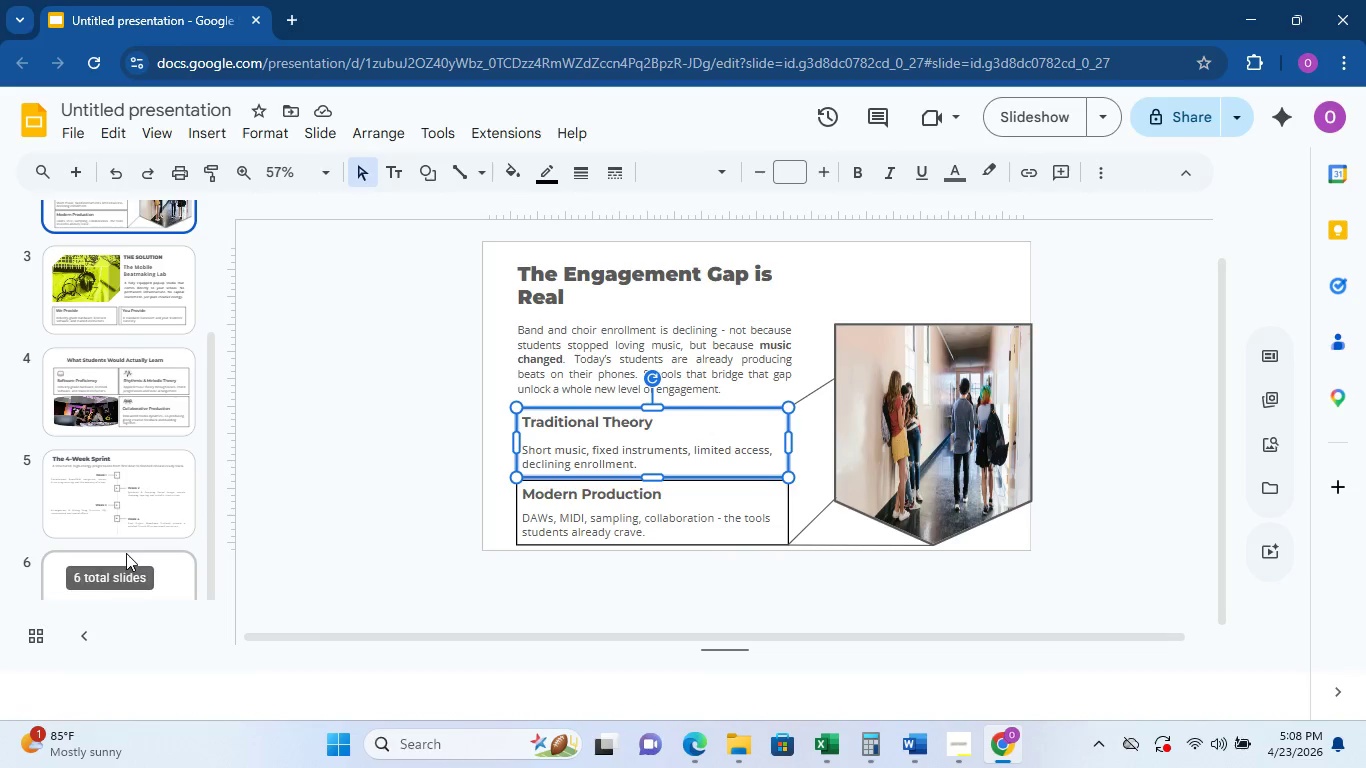 
left_click([126, 553])
 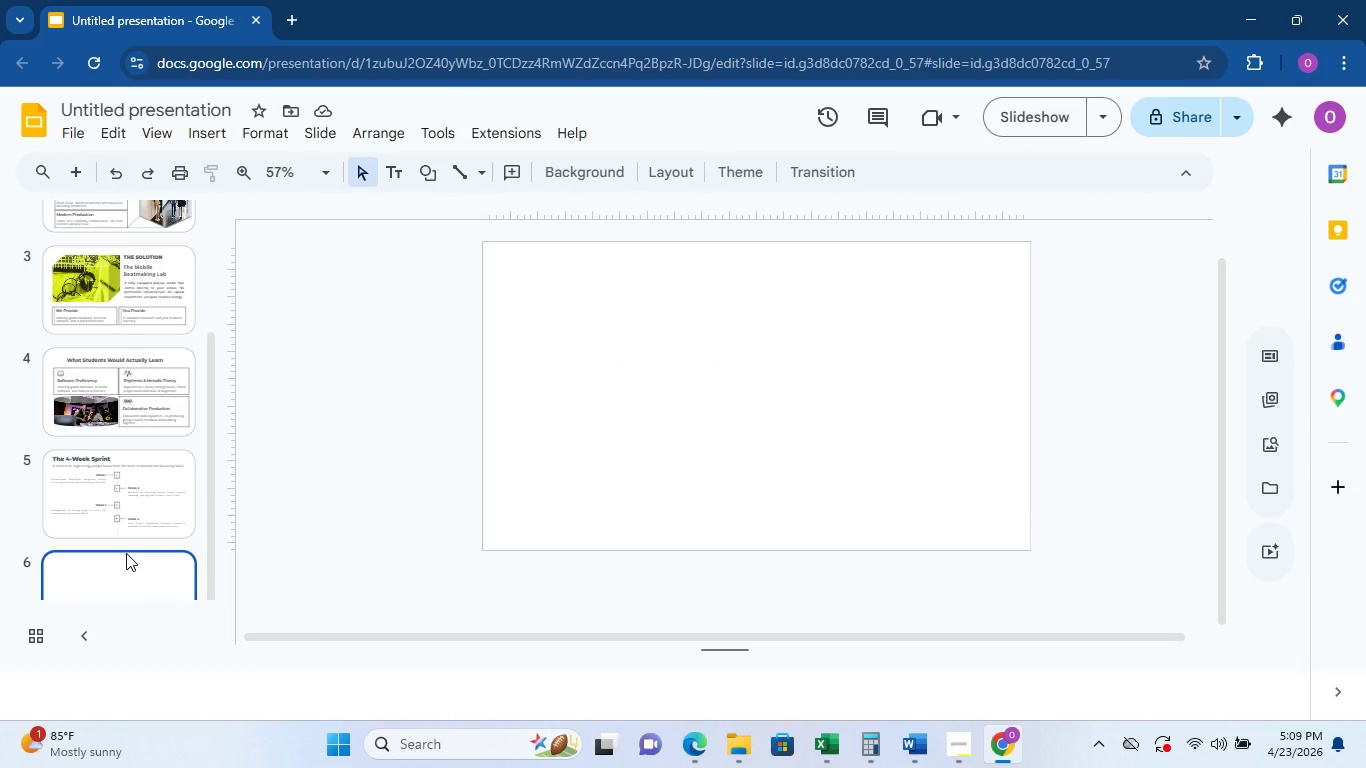 
scroll: coordinate [126, 553], scroll_direction: down, amount: 2.0
 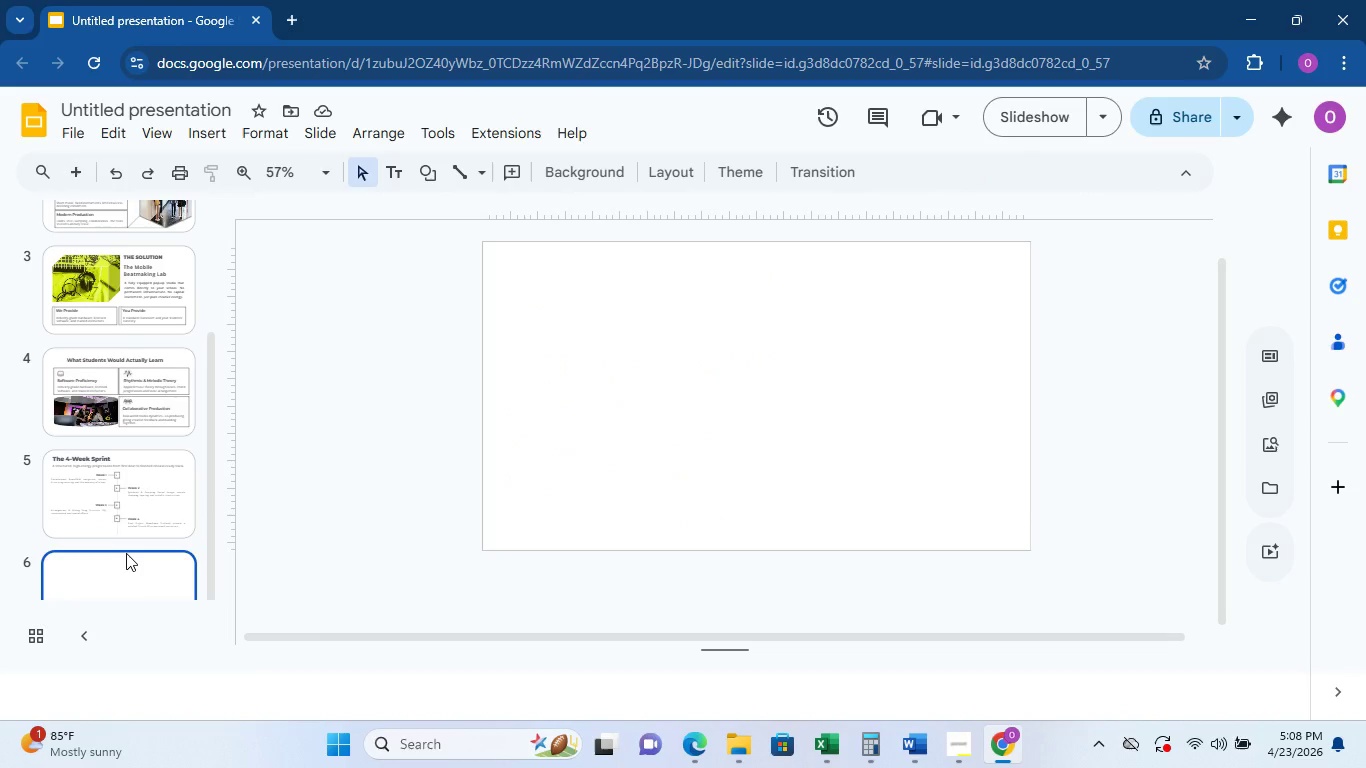 
wait(50.19)
 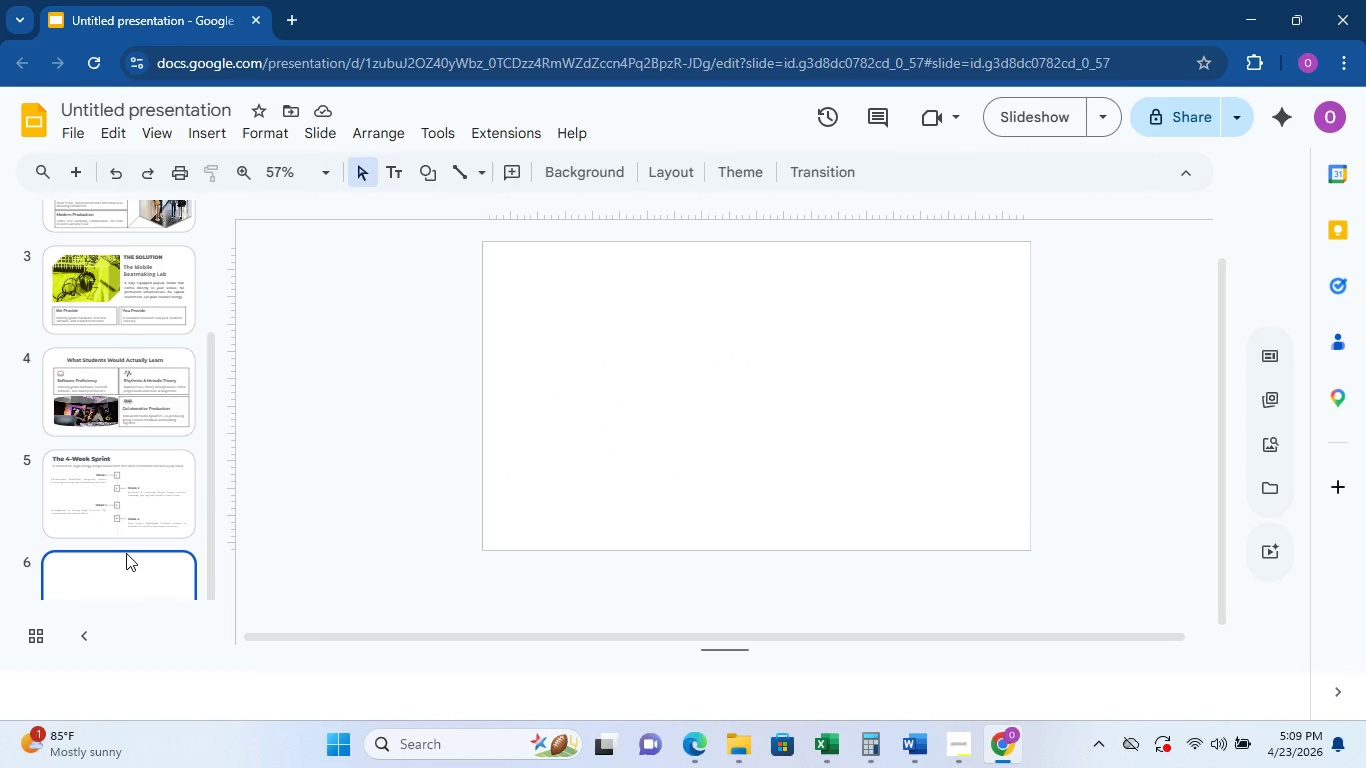 
left_click([161, 570])
 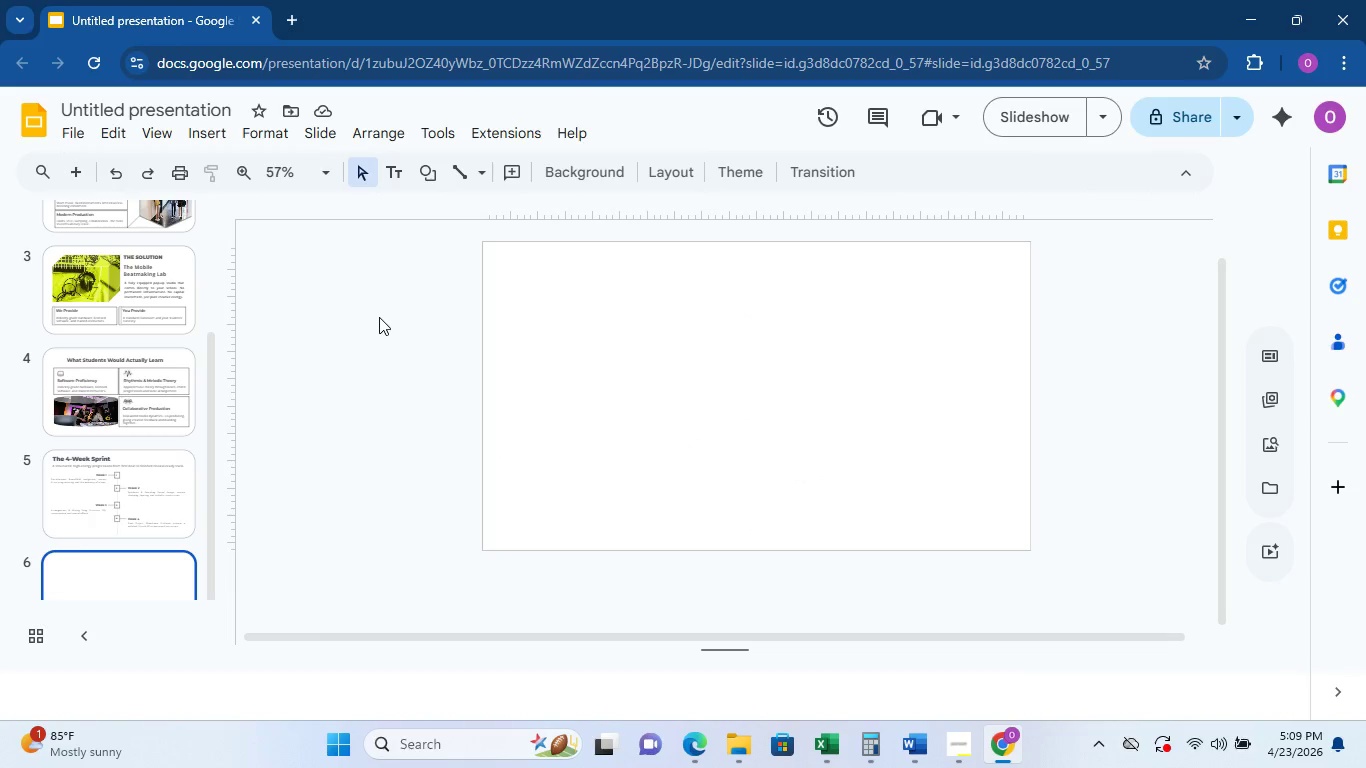 
left_click([142, 444])
 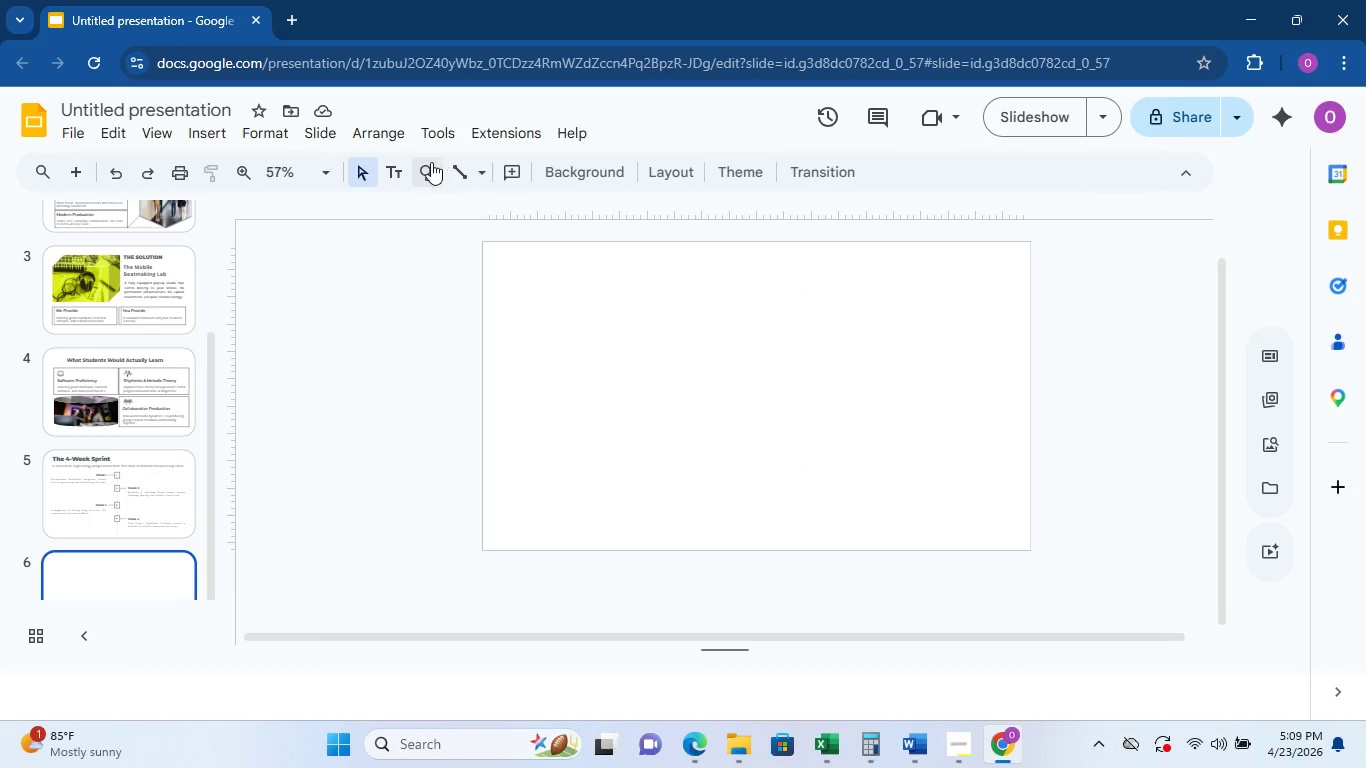 
double_click([383, 176])
 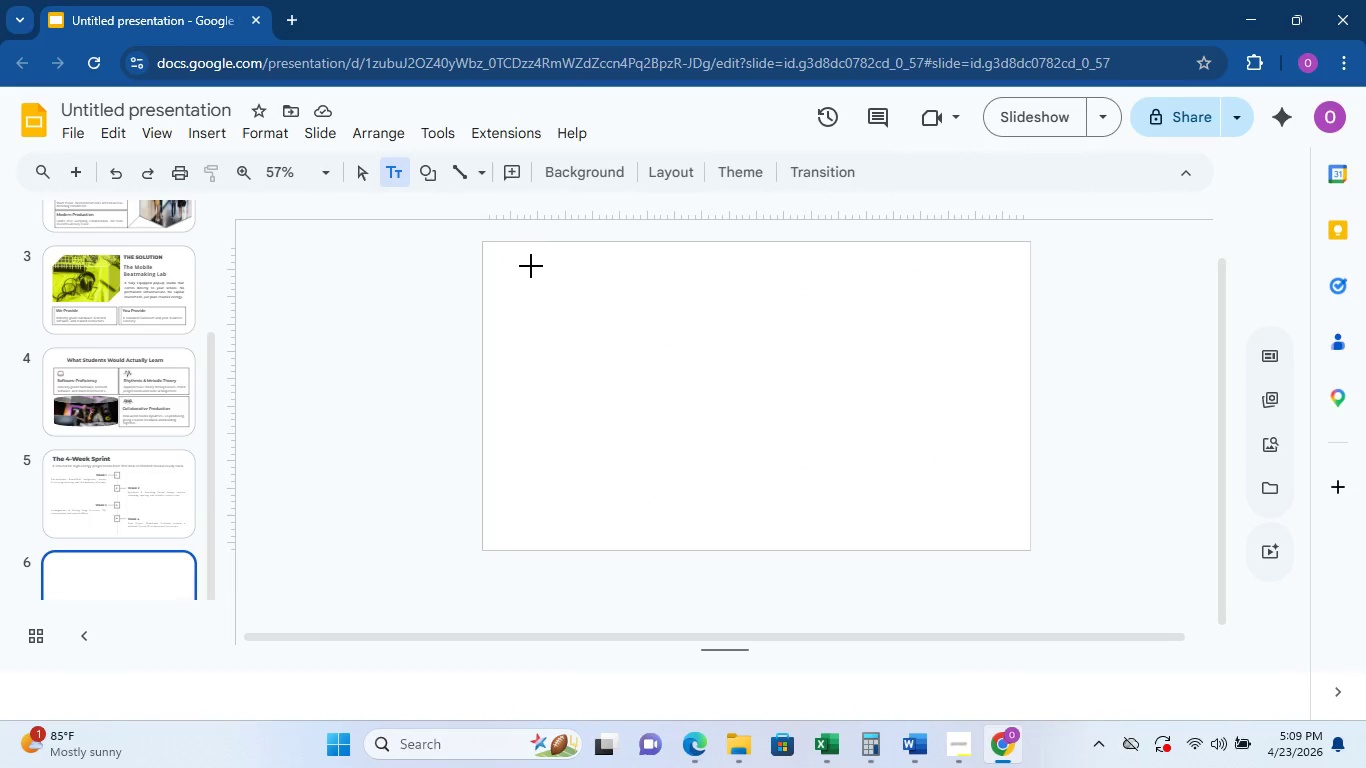 
left_click([531, 270])
 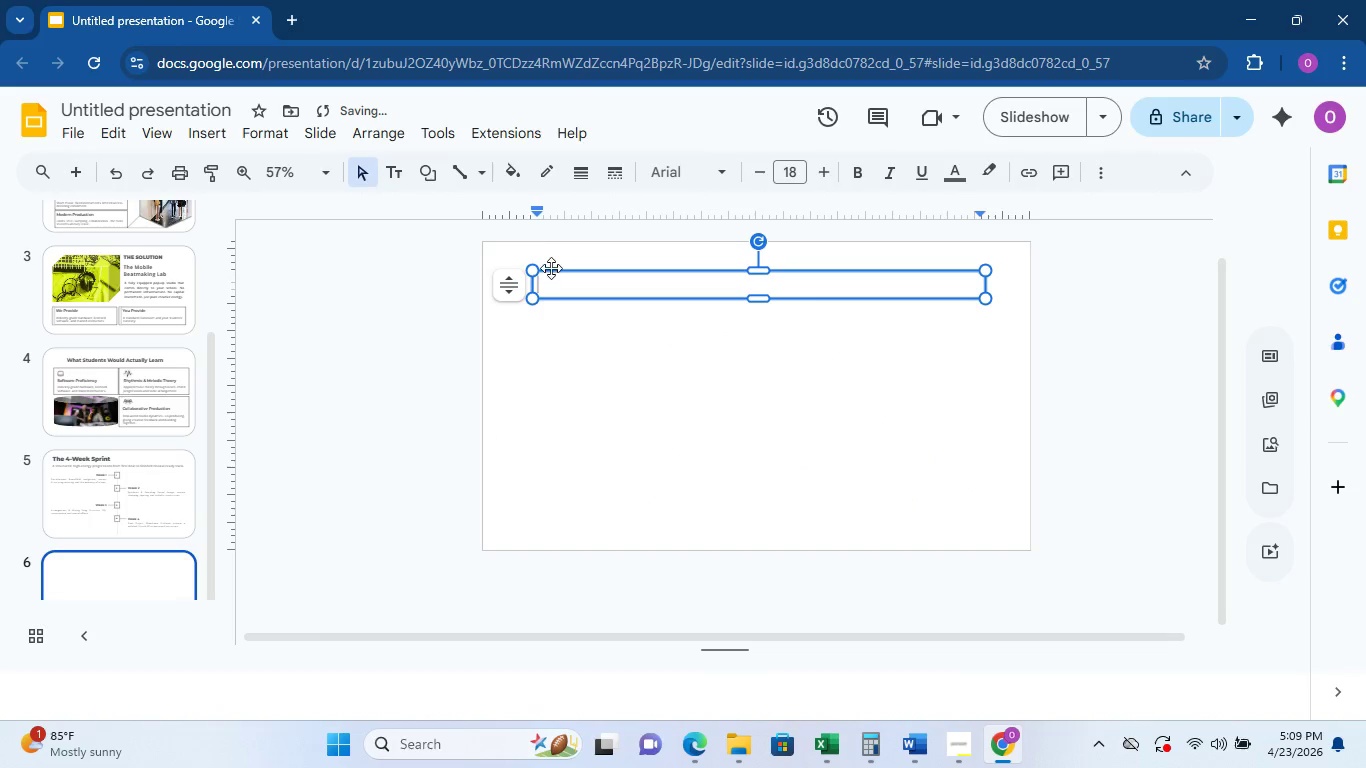 
left_click_drag(start_coordinate=[555, 269], to_coordinate=[530, 252])
 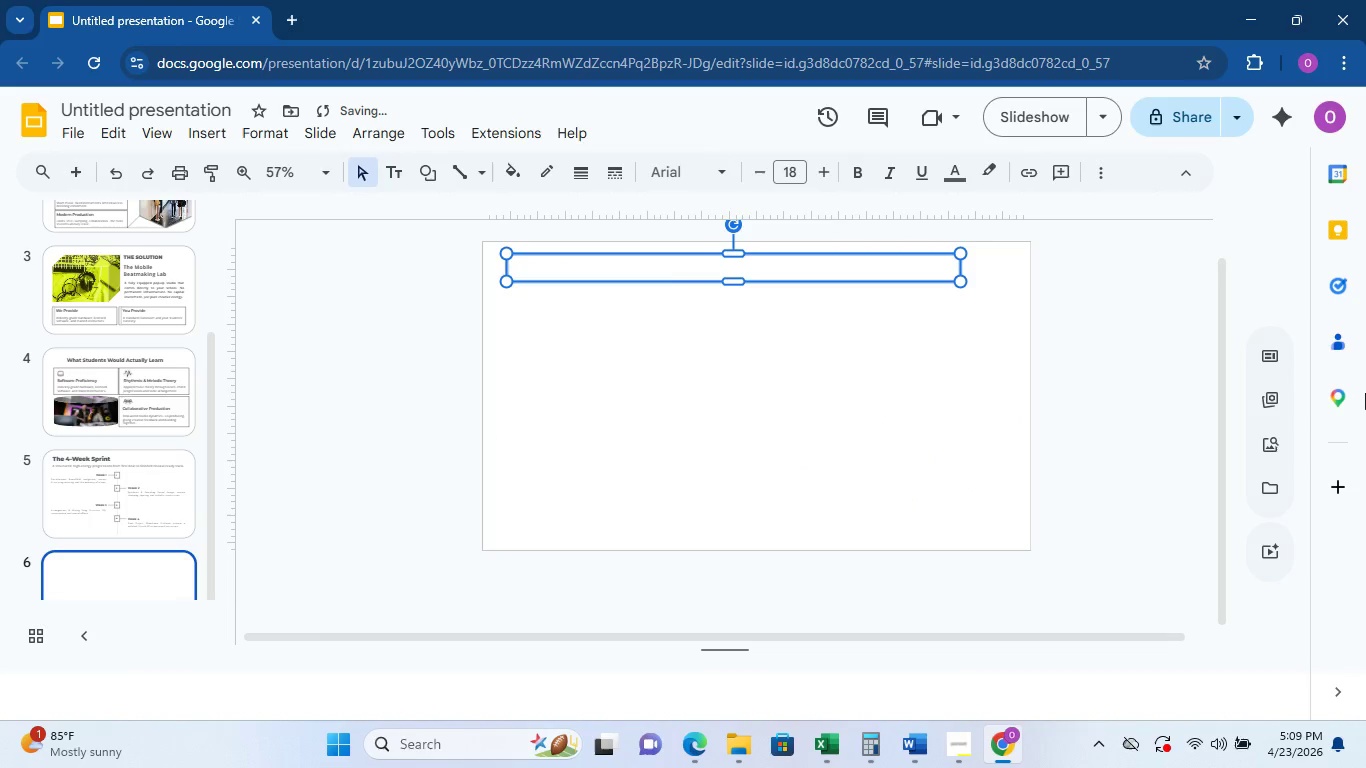 
type(The Gear: Industry-Standard Tools)
 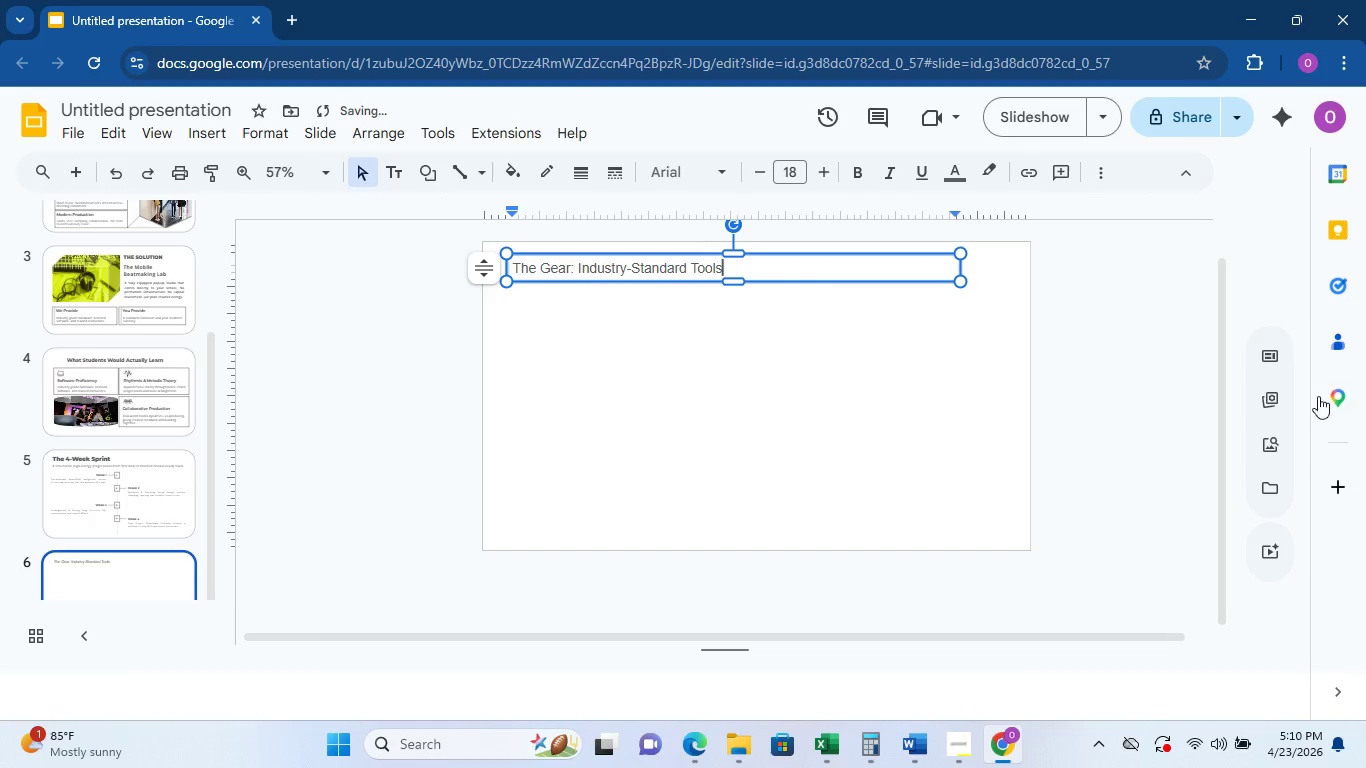 
key(Control+D)
 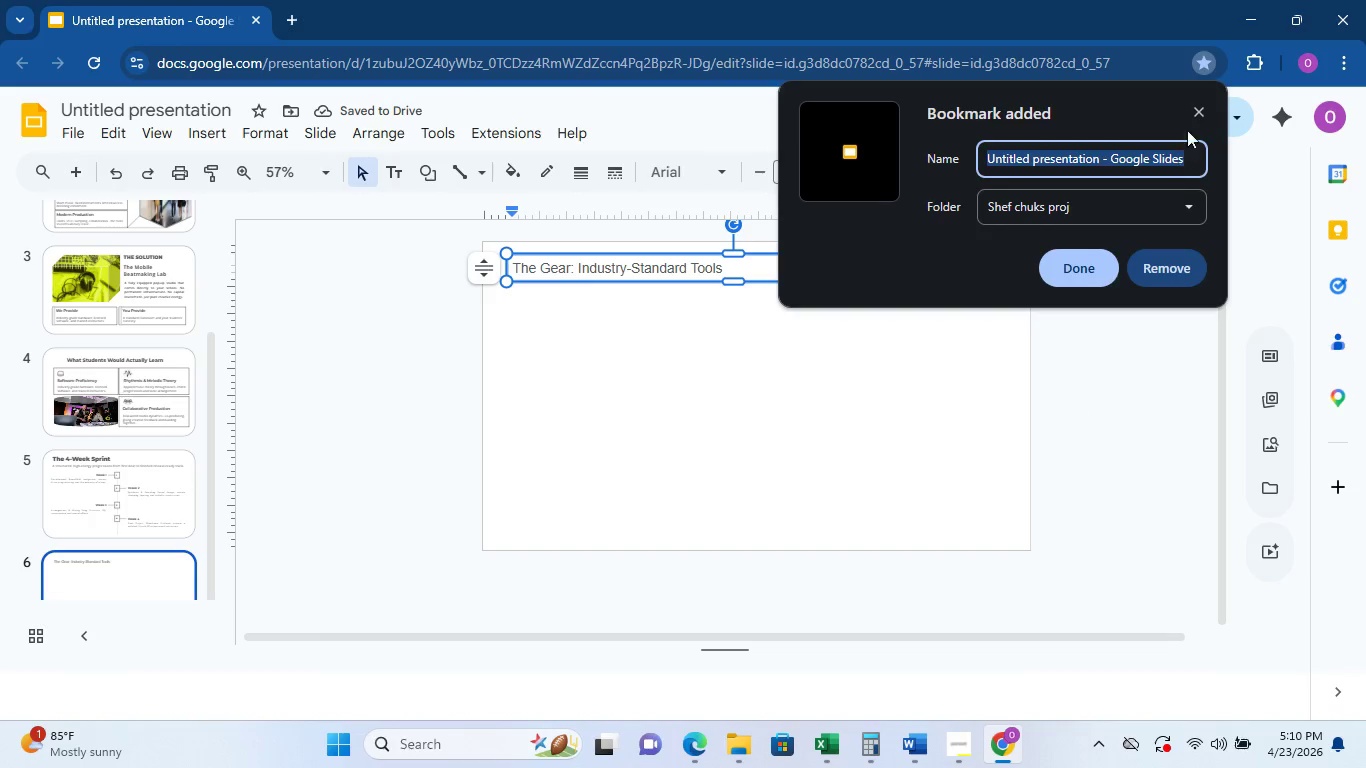 
left_click([1194, 105])
 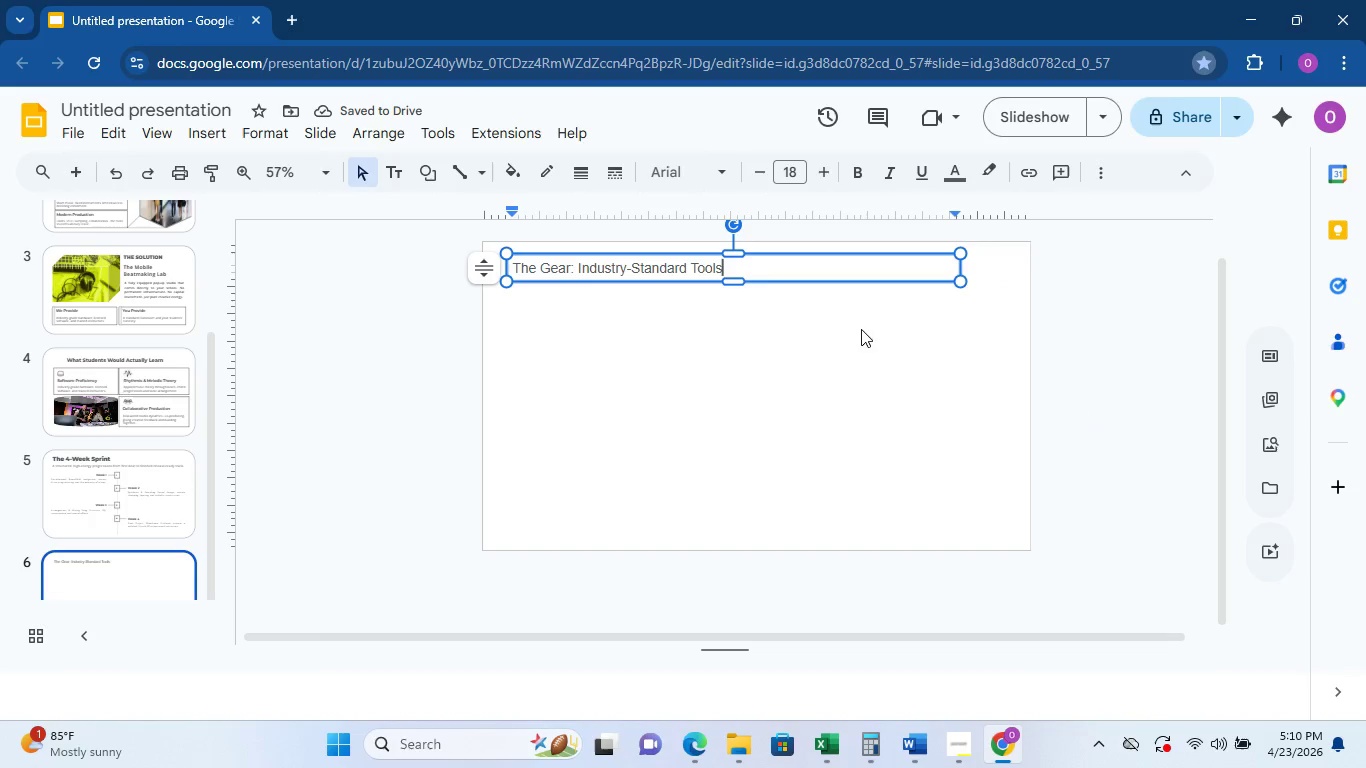 
left_click([837, 343])
 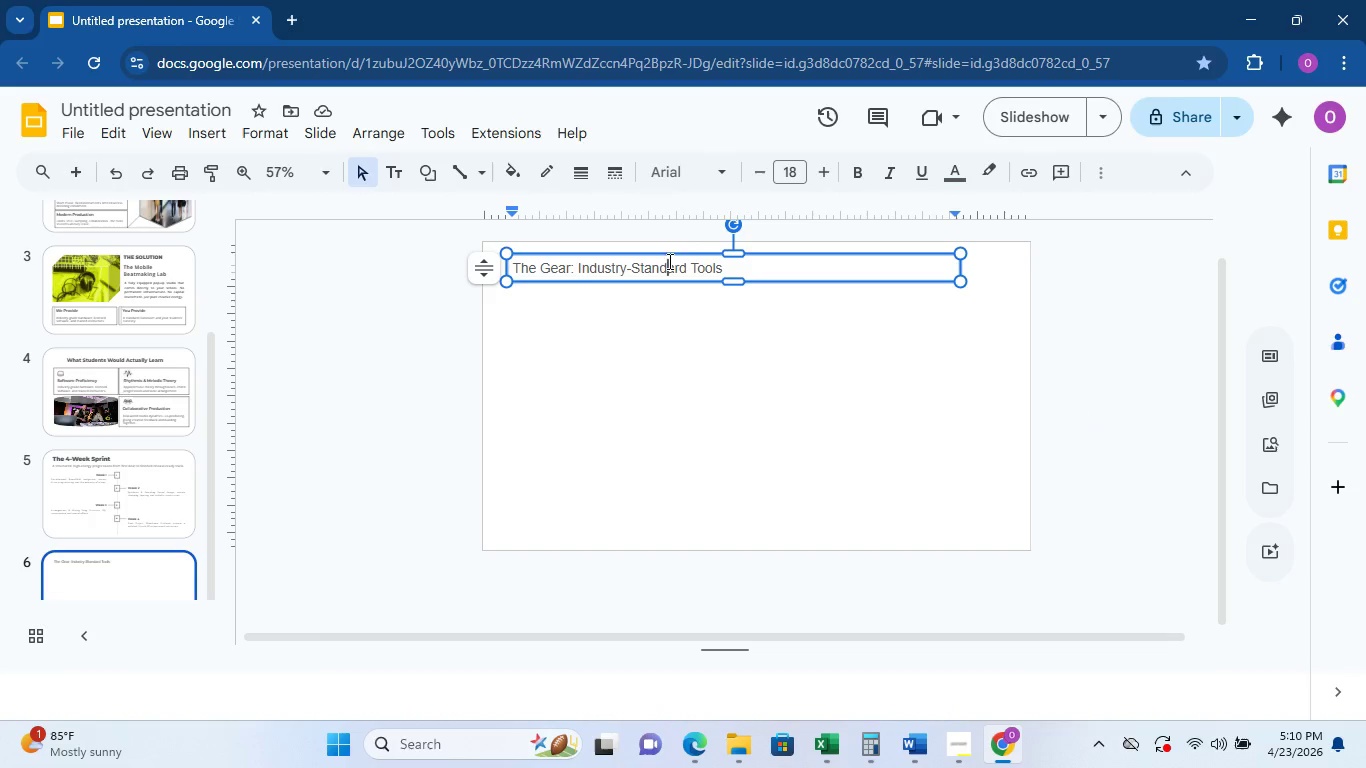 
left_click([671, 249])
 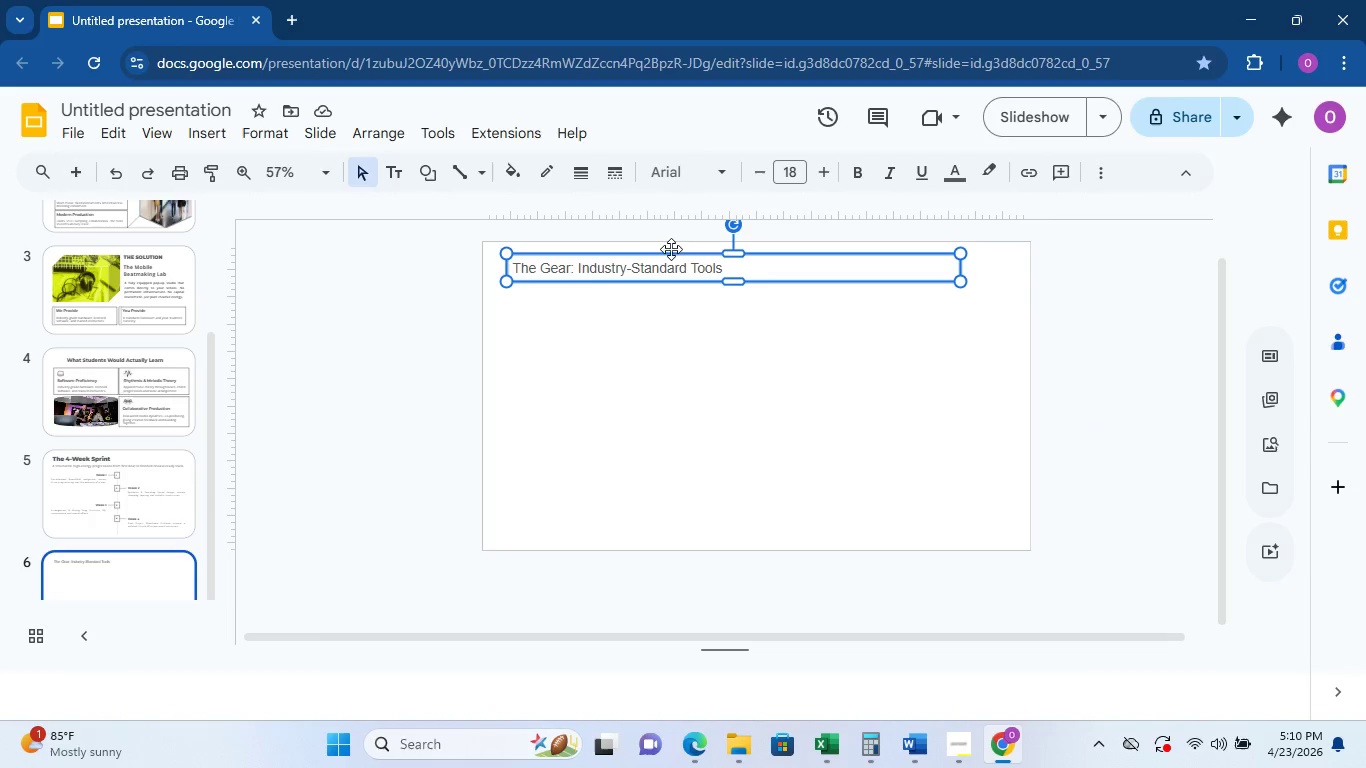 
key(Control+D)
 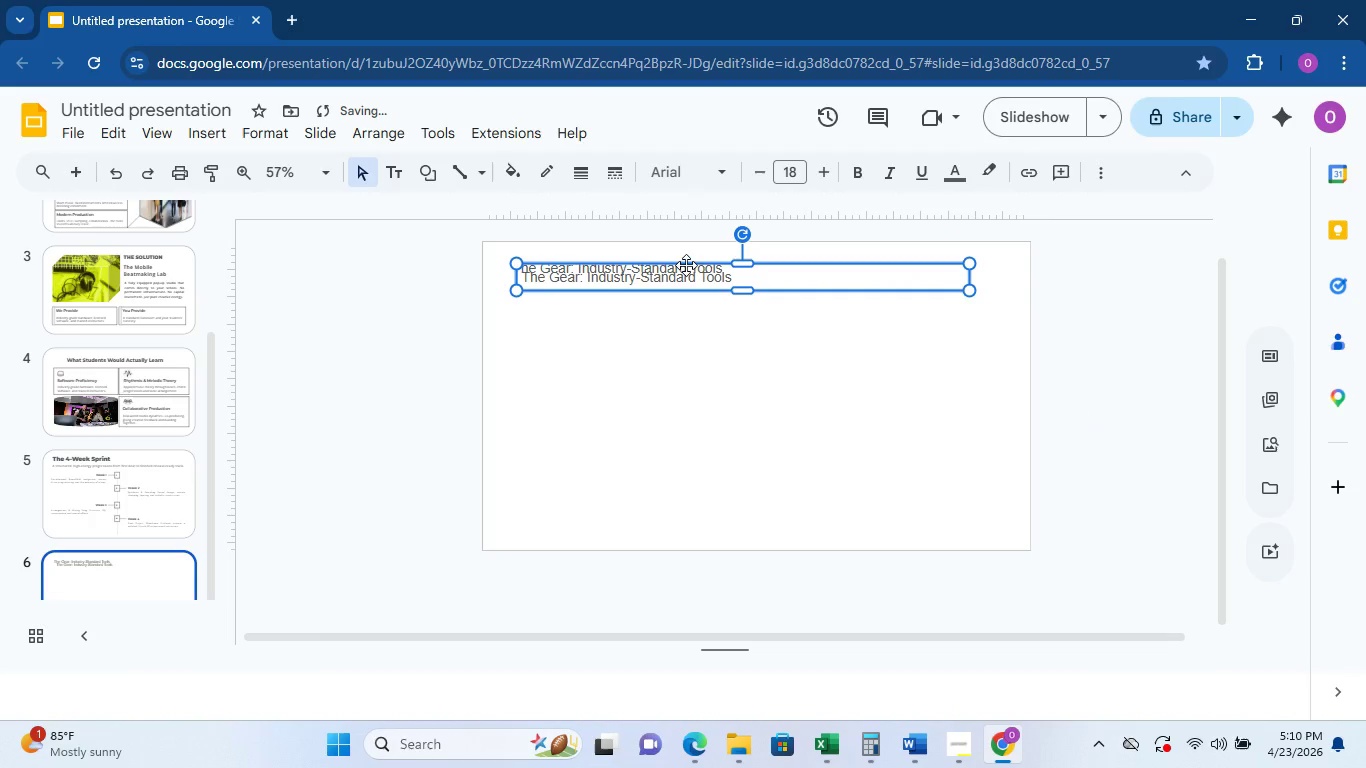 
left_click_drag(start_coordinate=[686, 262], to_coordinate=[682, 293])
 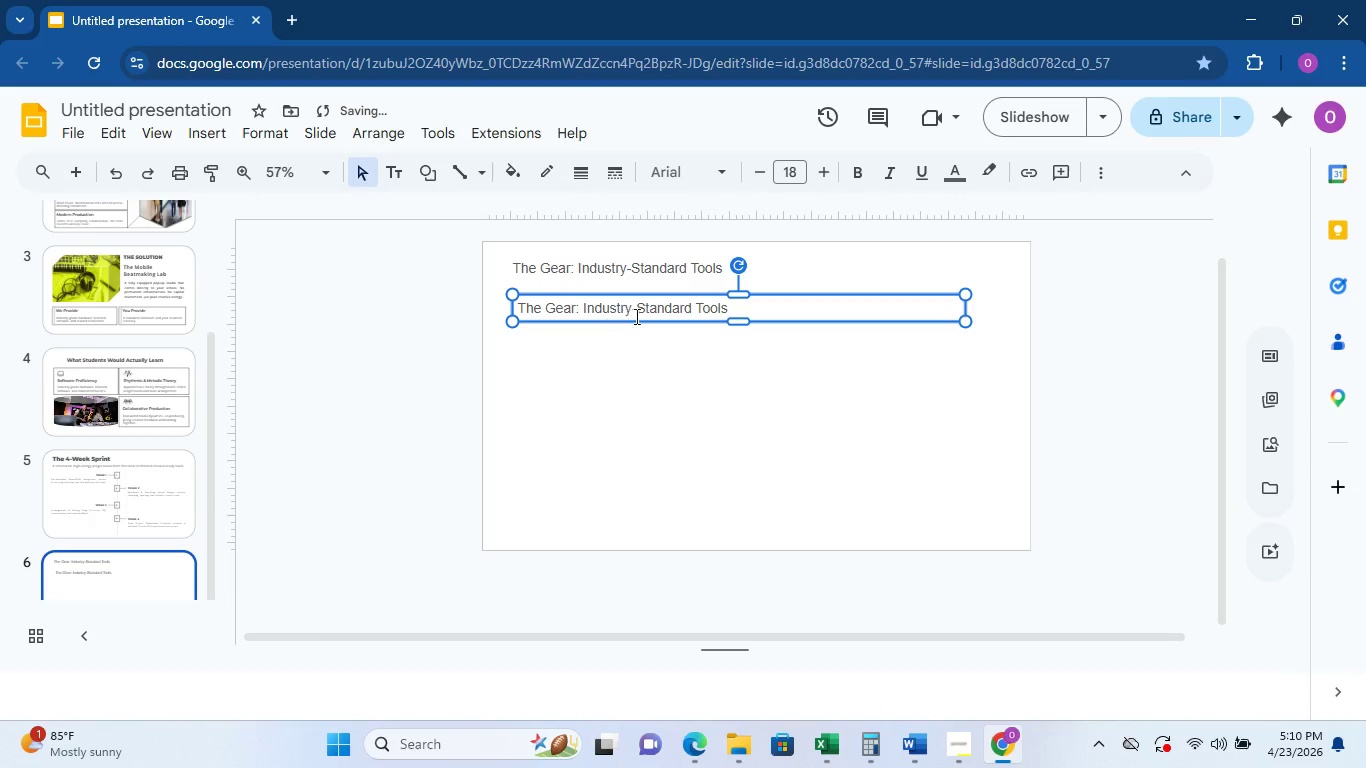 
double_click([666, 312])
 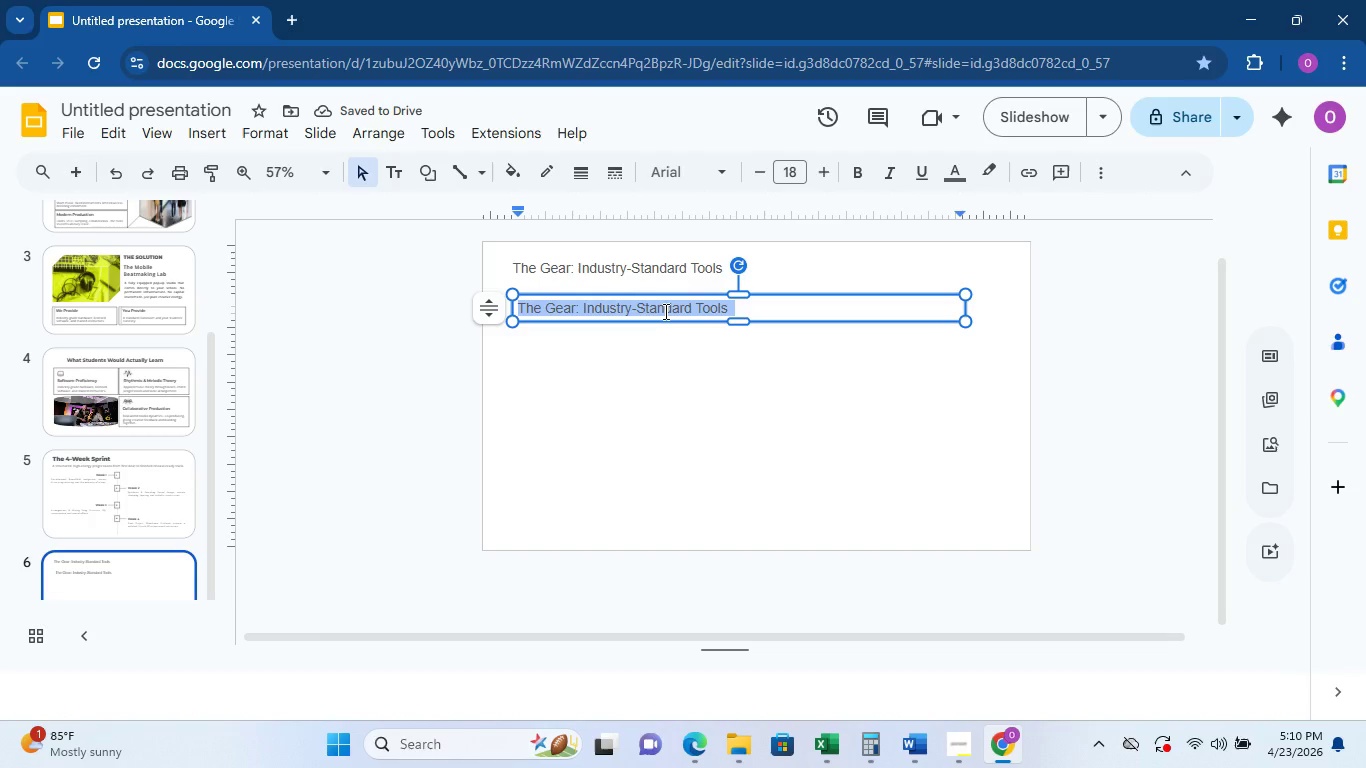 
triple_click([664, 311])
 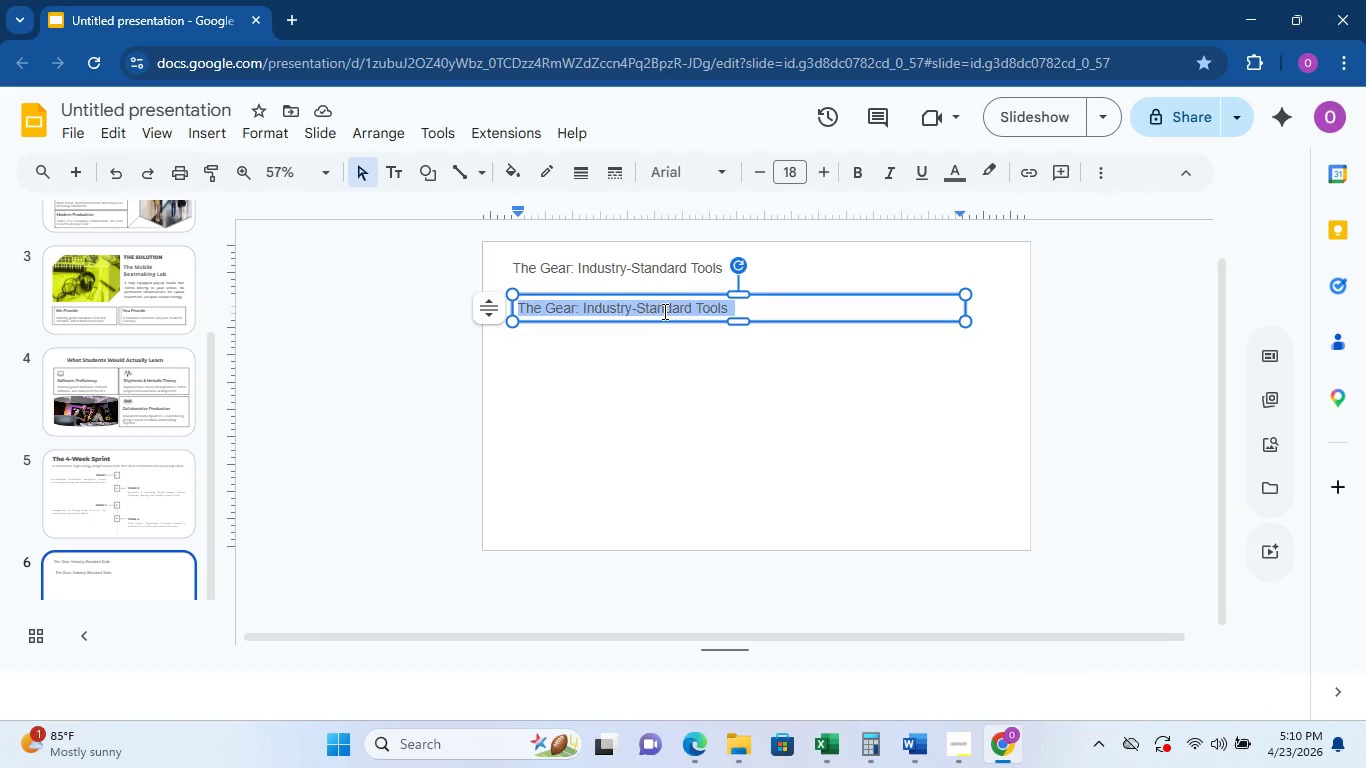 
wait(5.81)
 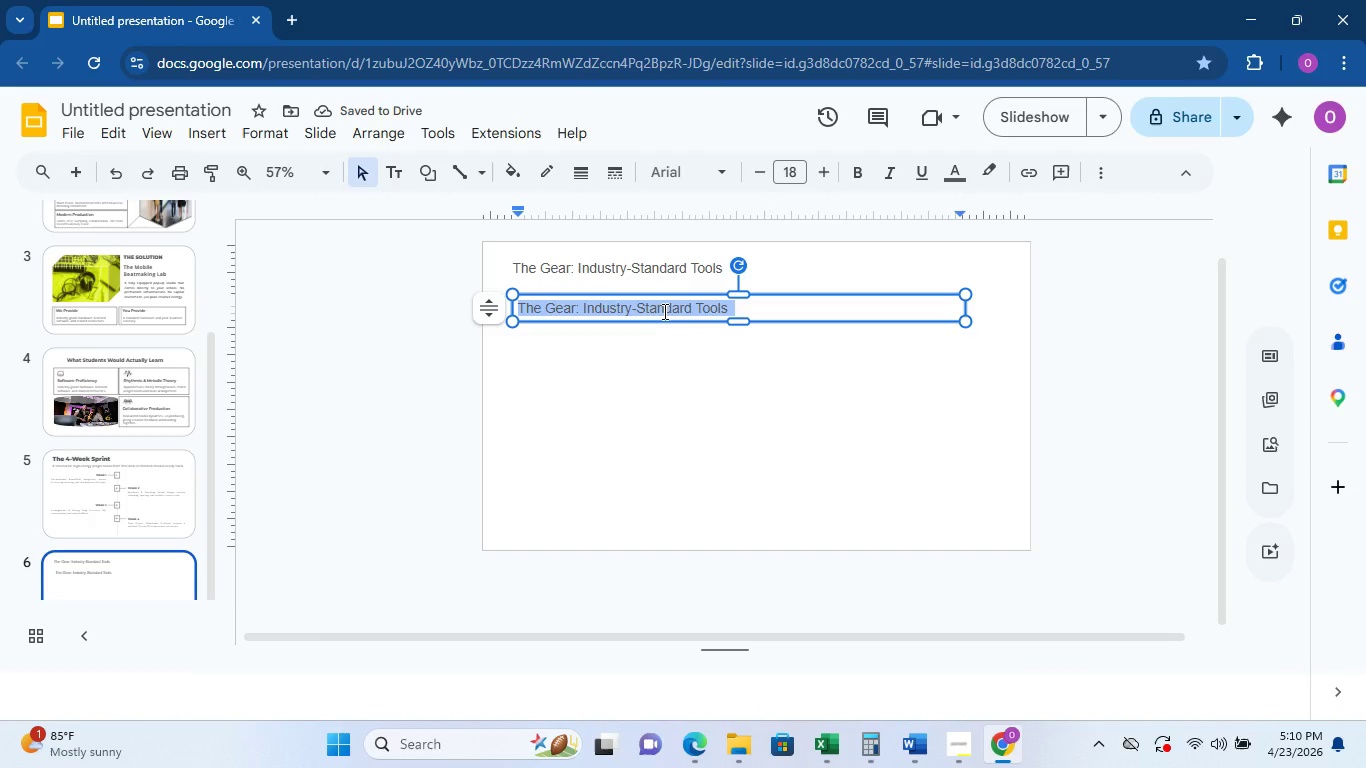 
type(Student's don't pra)
key(Backspace)
key(Backspace)
key(Backspace)
key(Backspace)
key(Backspace)
type(s dont)
key(Backspace)
type('t practices)
key(Backspace)
type( on toy equipment. t)
key(Backspace)
type(They train on the same tools used by professional producers - building real skills and geniu)
key(Backspace)
 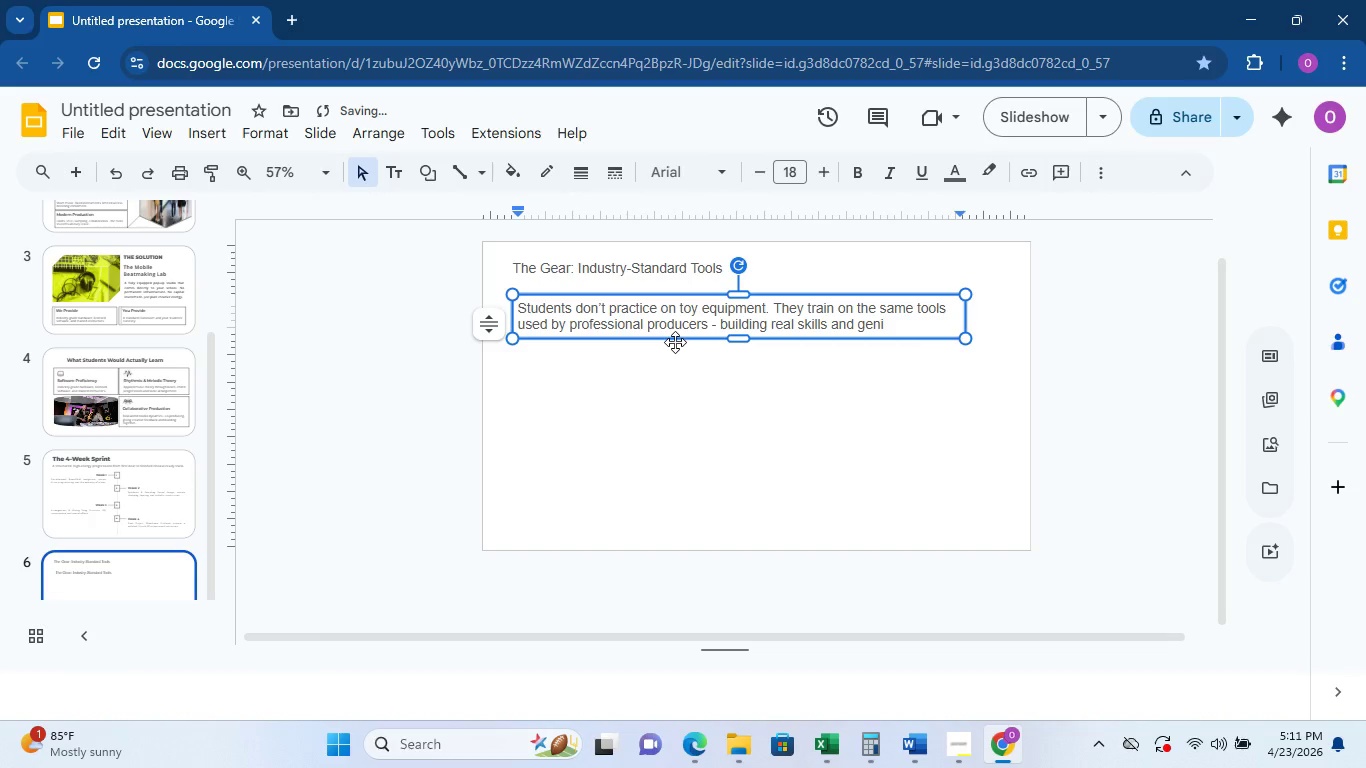 
type(uine confidence.)
 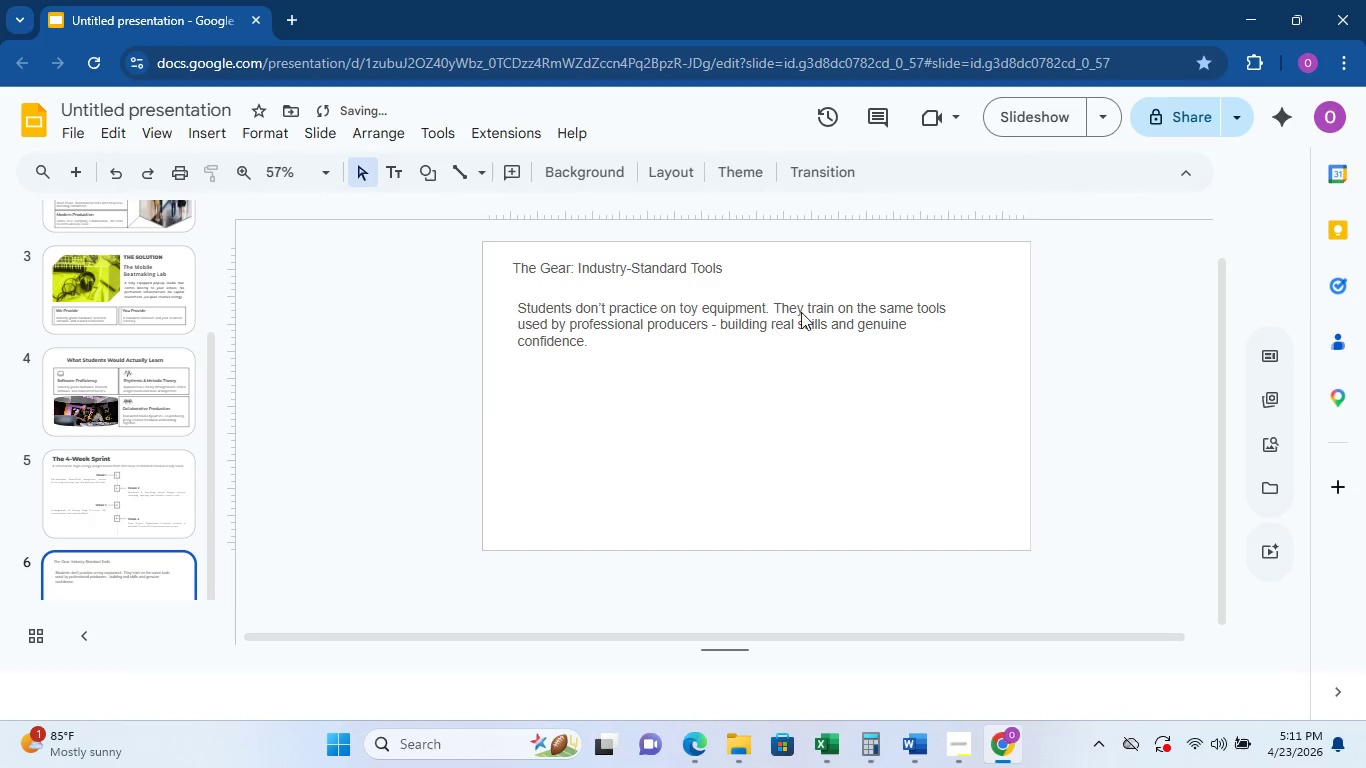 
left_click([865, 334])
 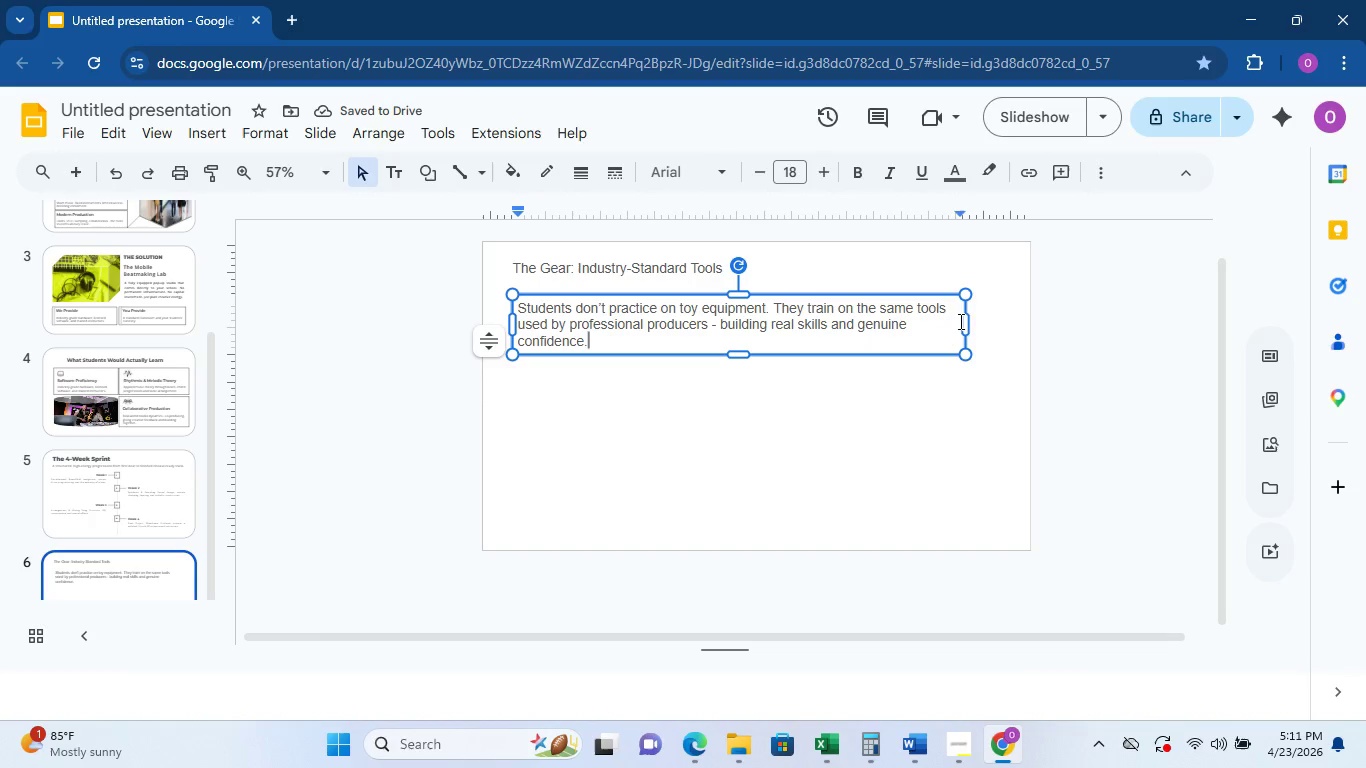 
left_click_drag(start_coordinate=[964, 322], to_coordinate=[984, 319])
 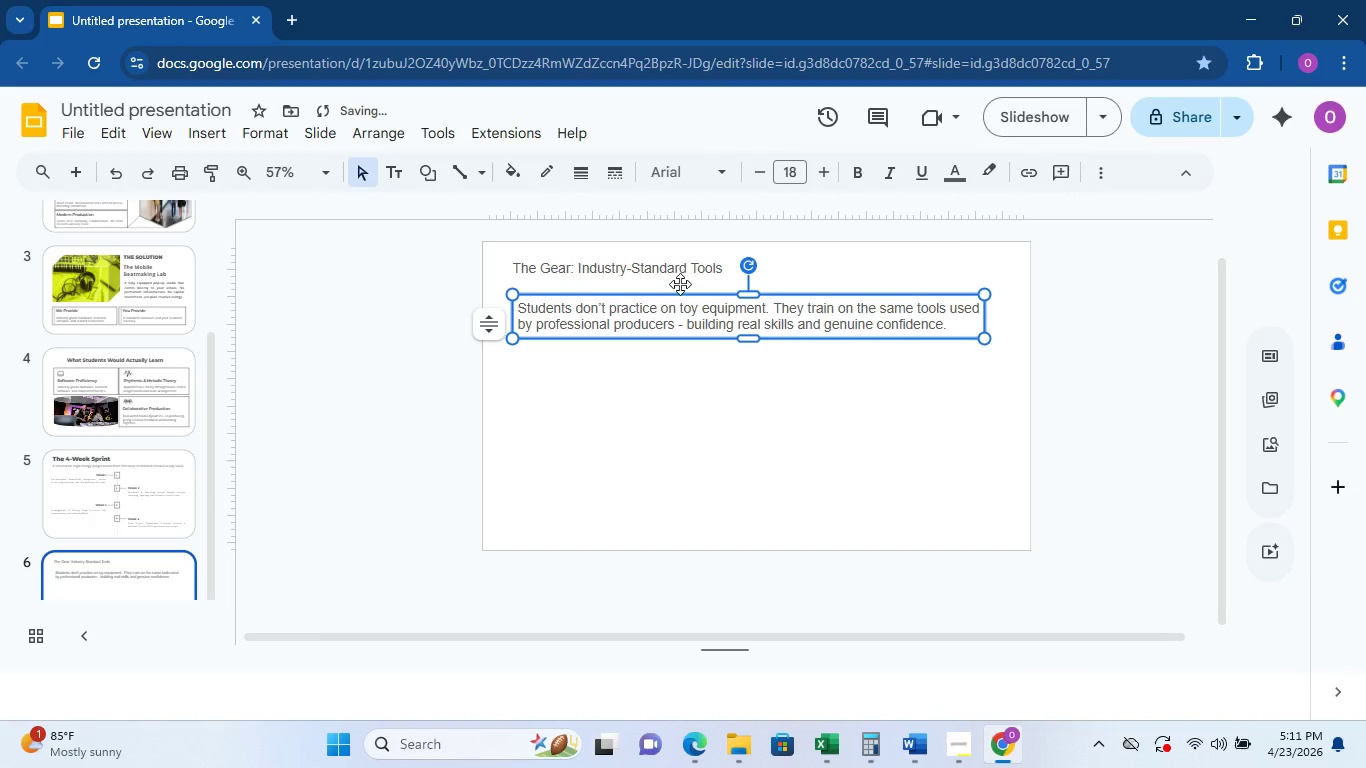 
double_click([687, 259])
 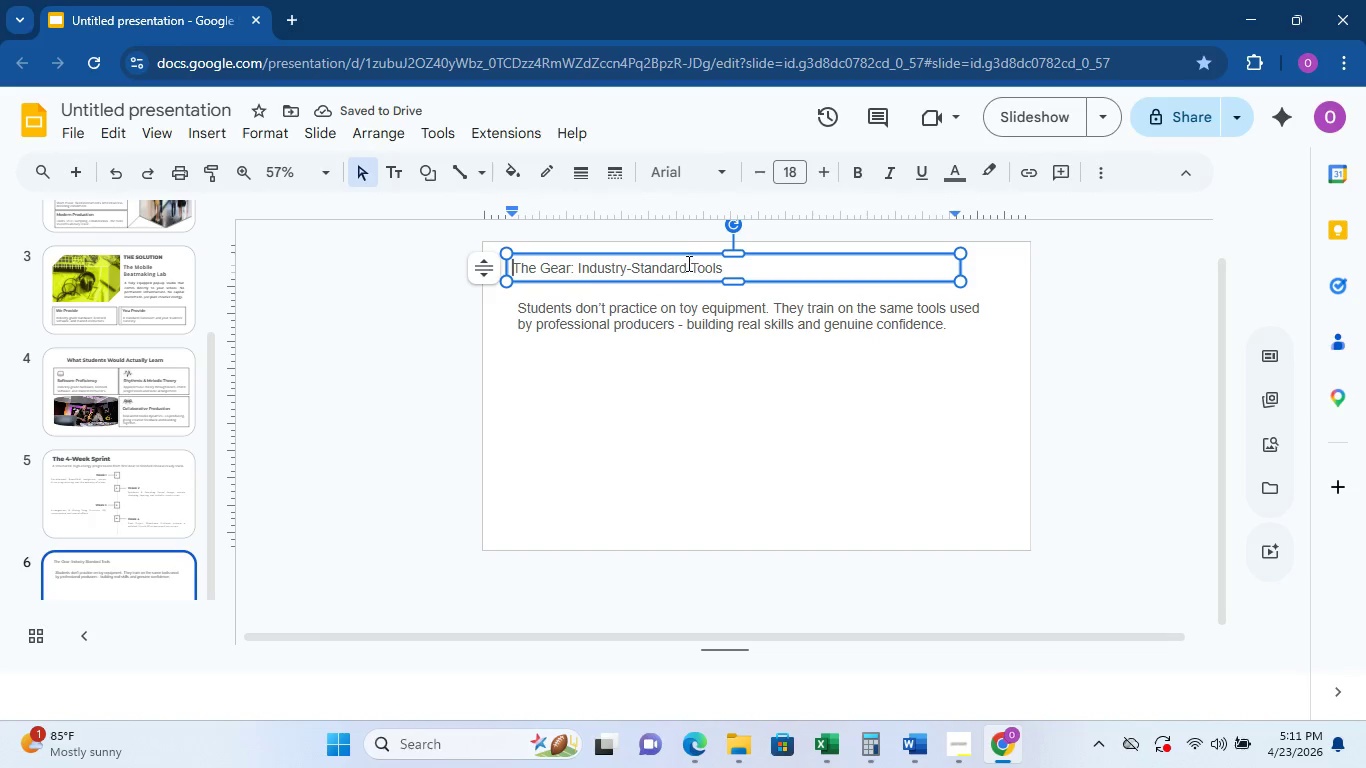 
triple_click([687, 263])
 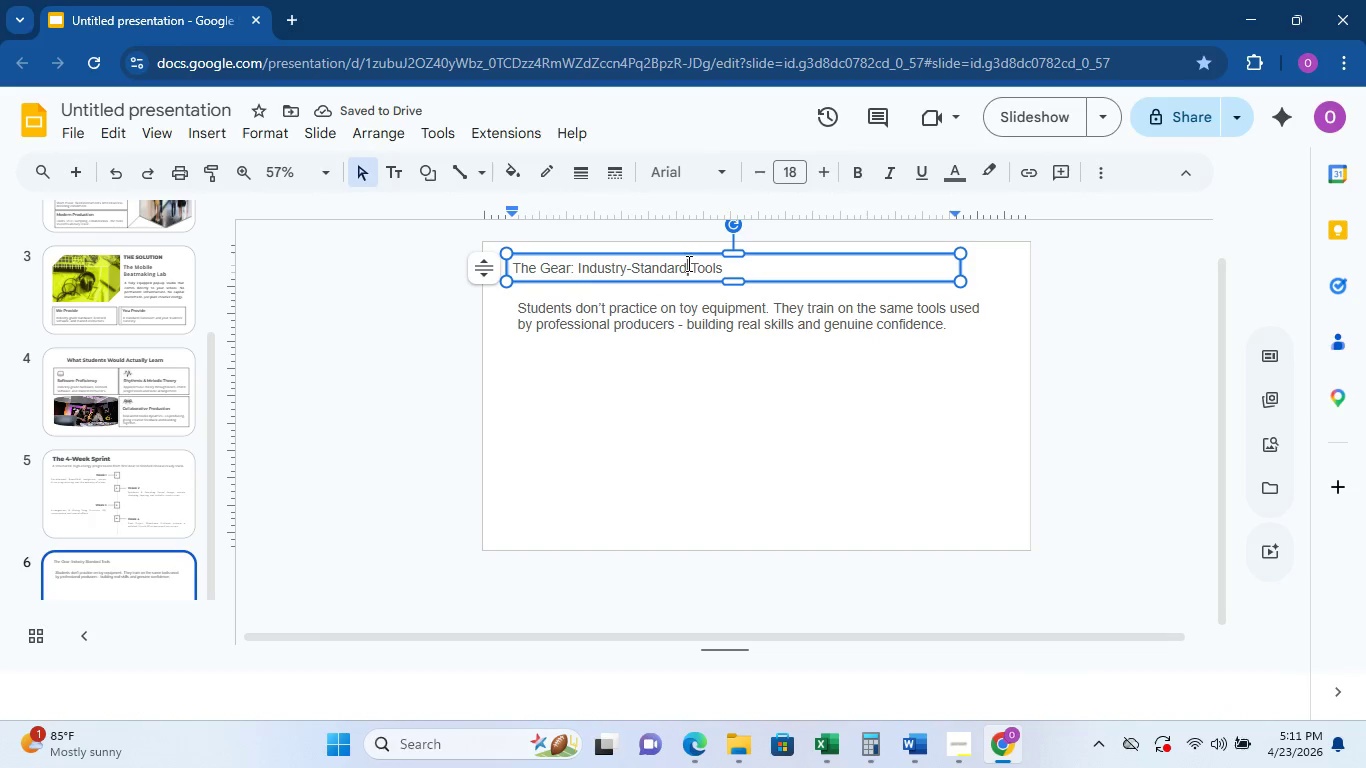 
triple_click([687, 263])
 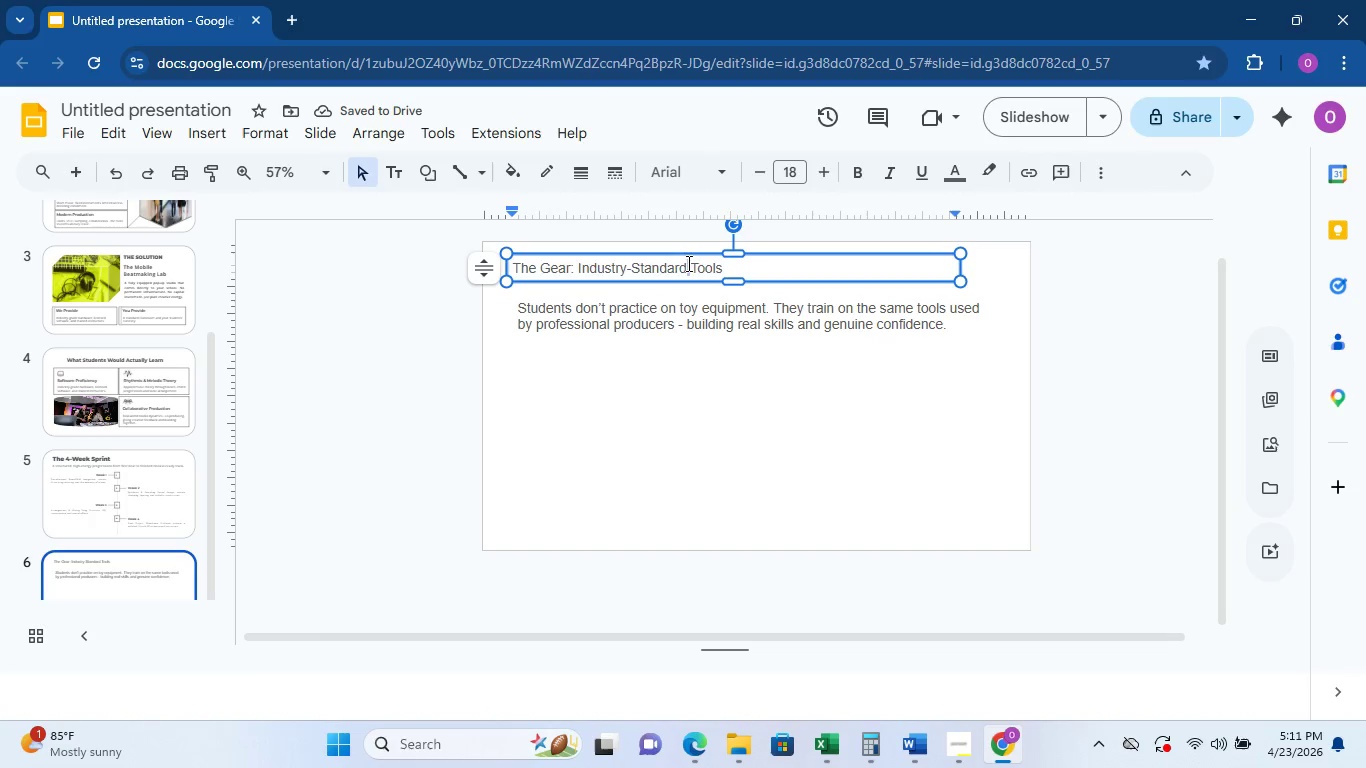 
triple_click([687, 263])
 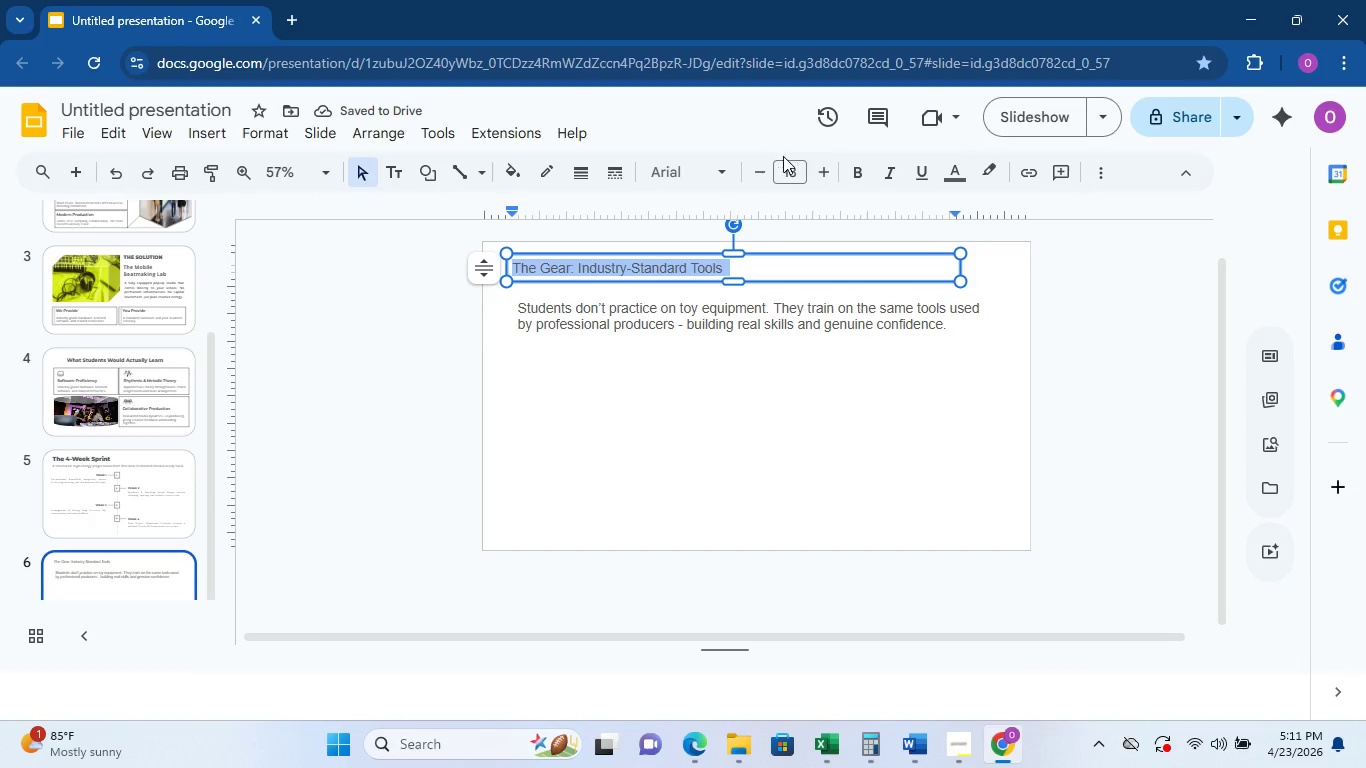 
left_click([716, 171])
 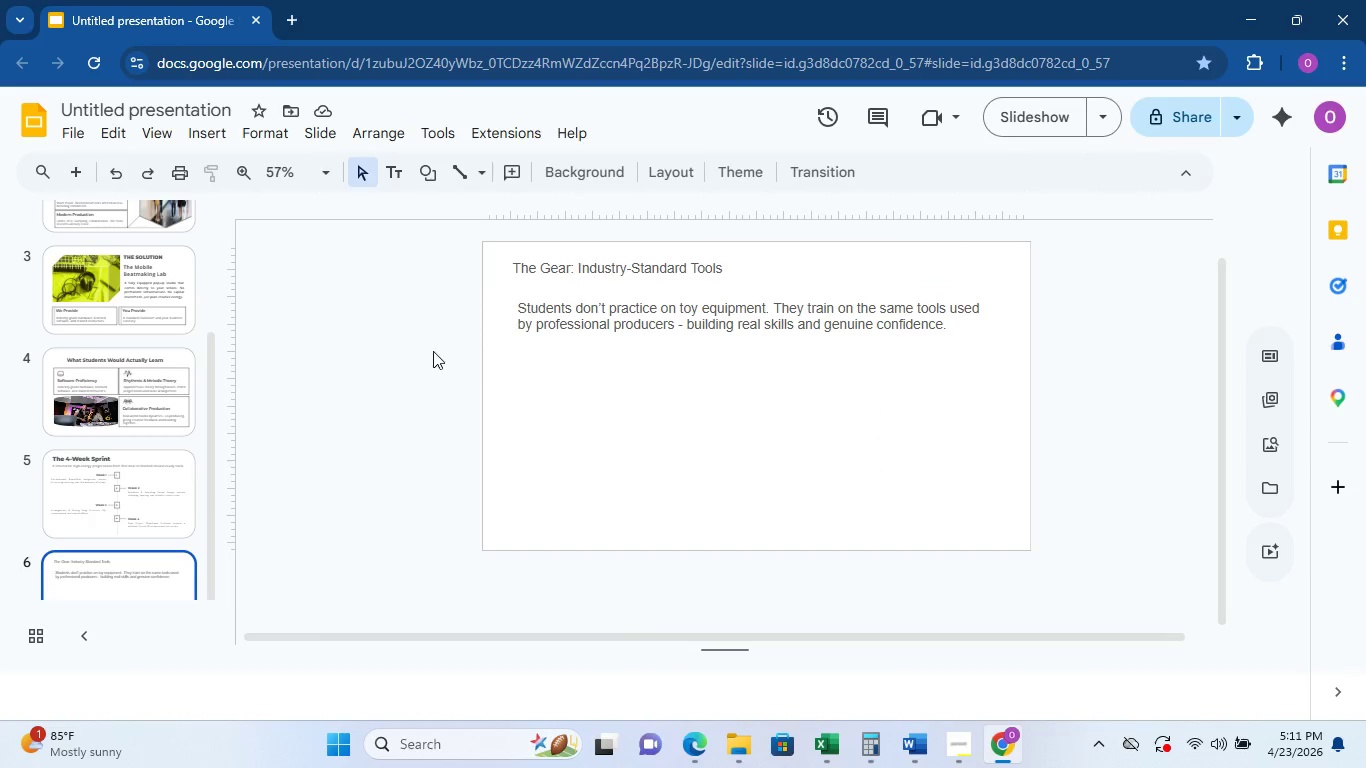 
wait(5.22)
 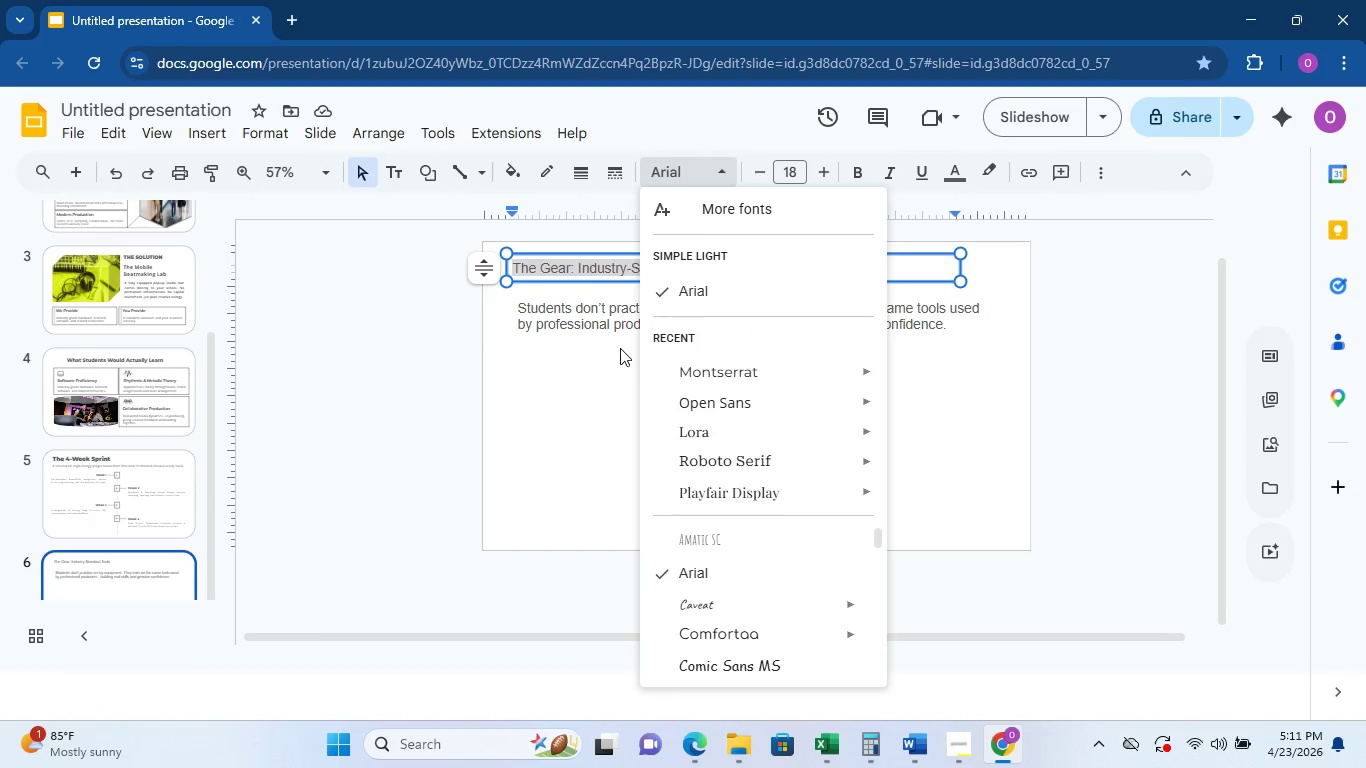 
left_click([122, 404])
 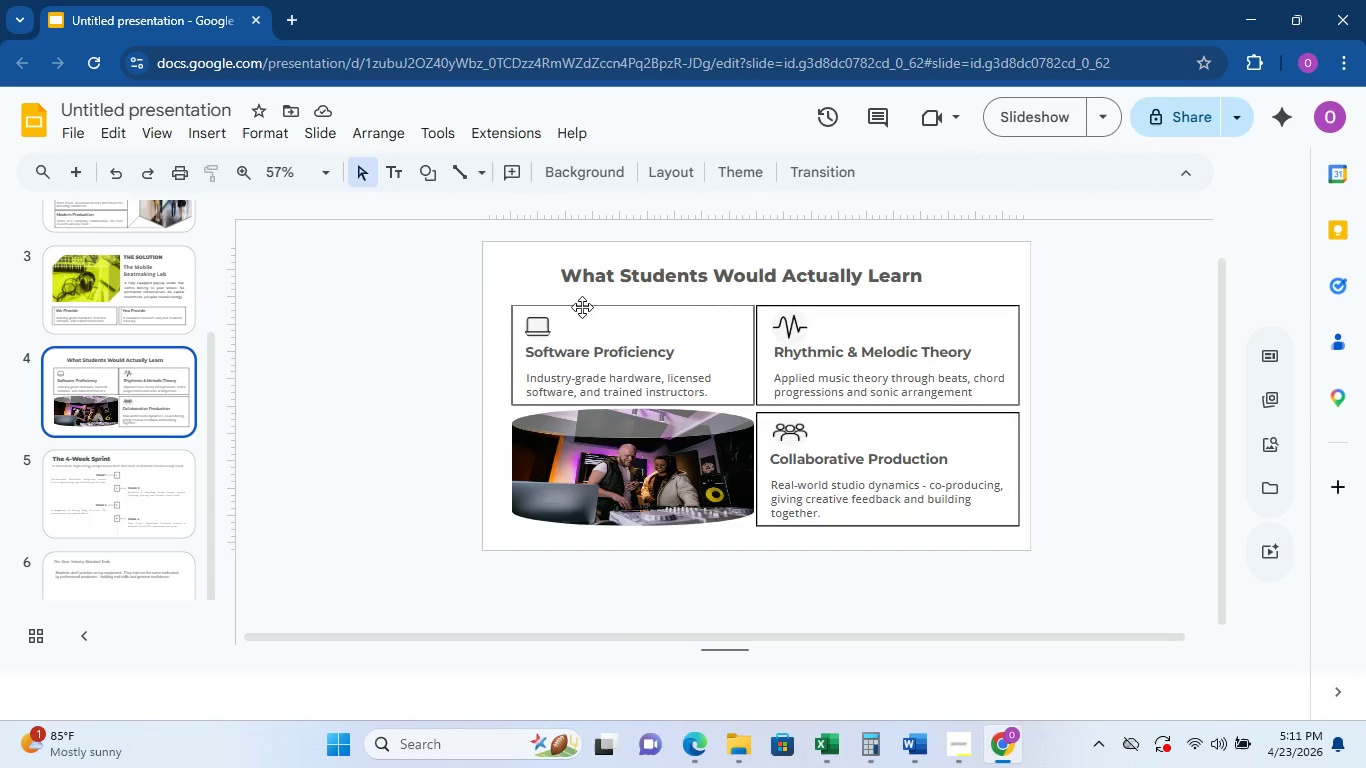 
left_click([583, 307])
 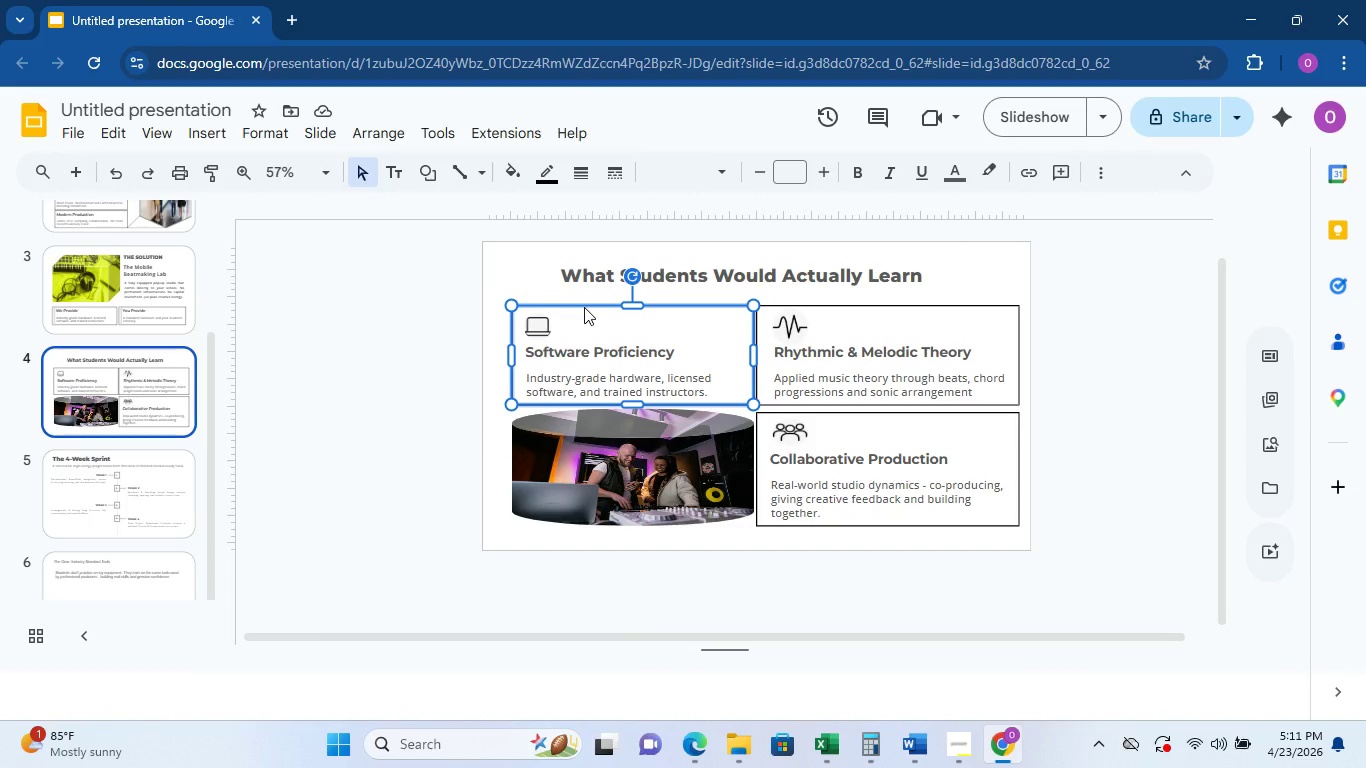 
key(Control+C)
 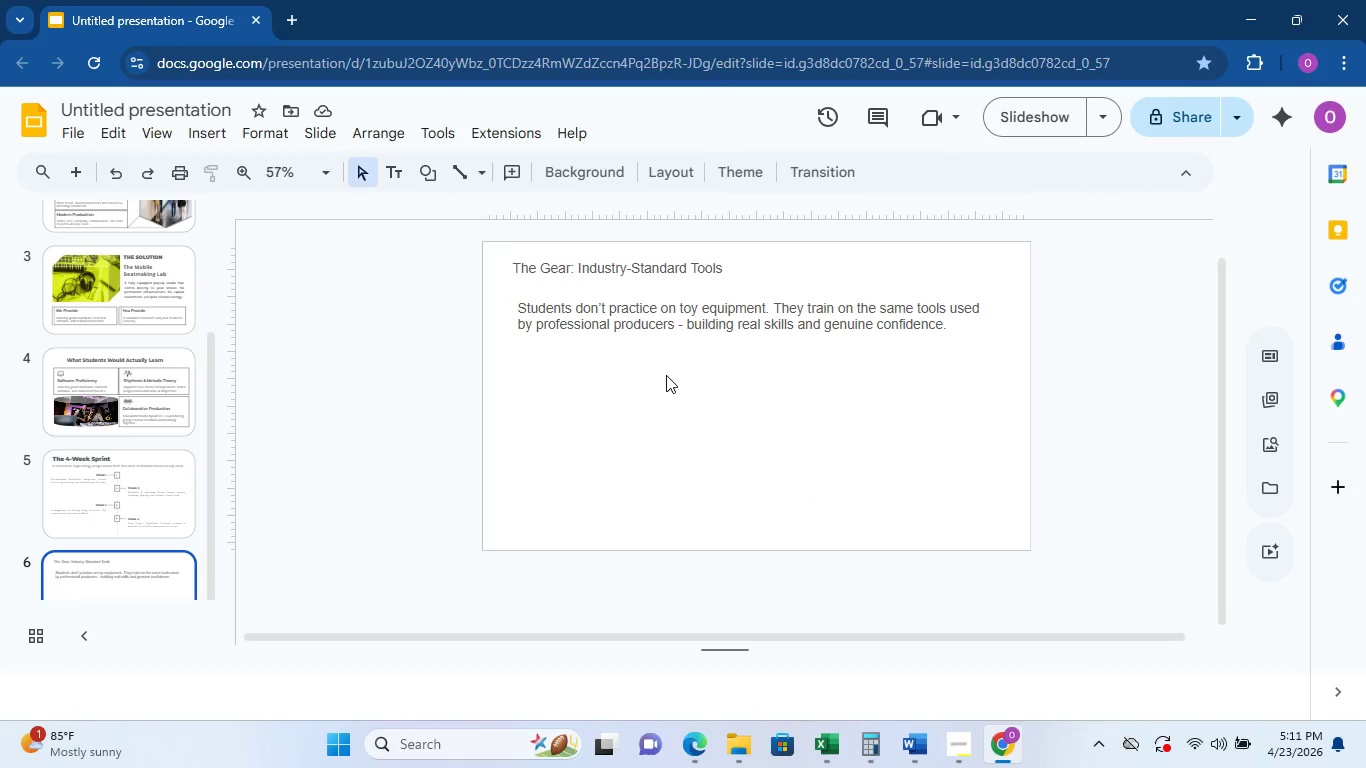 
hold_key(key=ControlLeft, duration=1.52)
 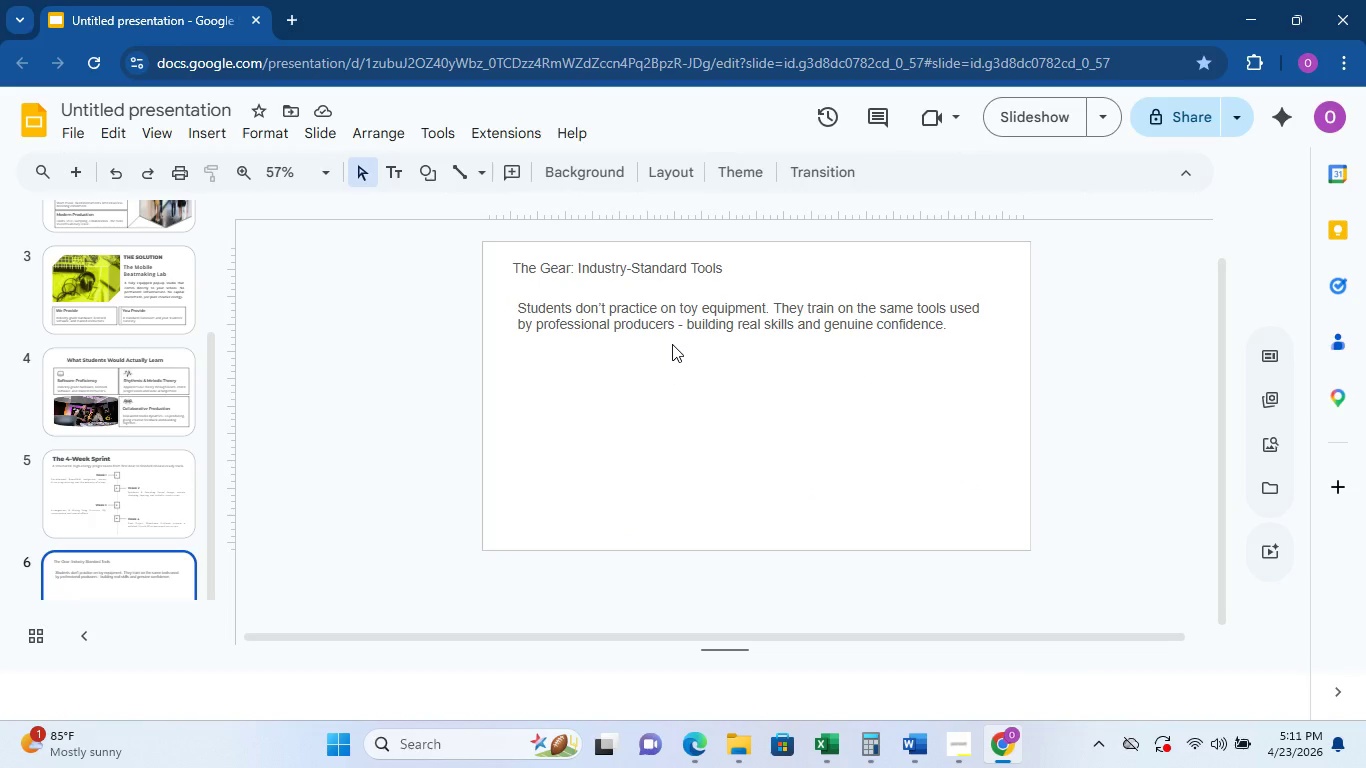 
key(Control+ControlLeft)
 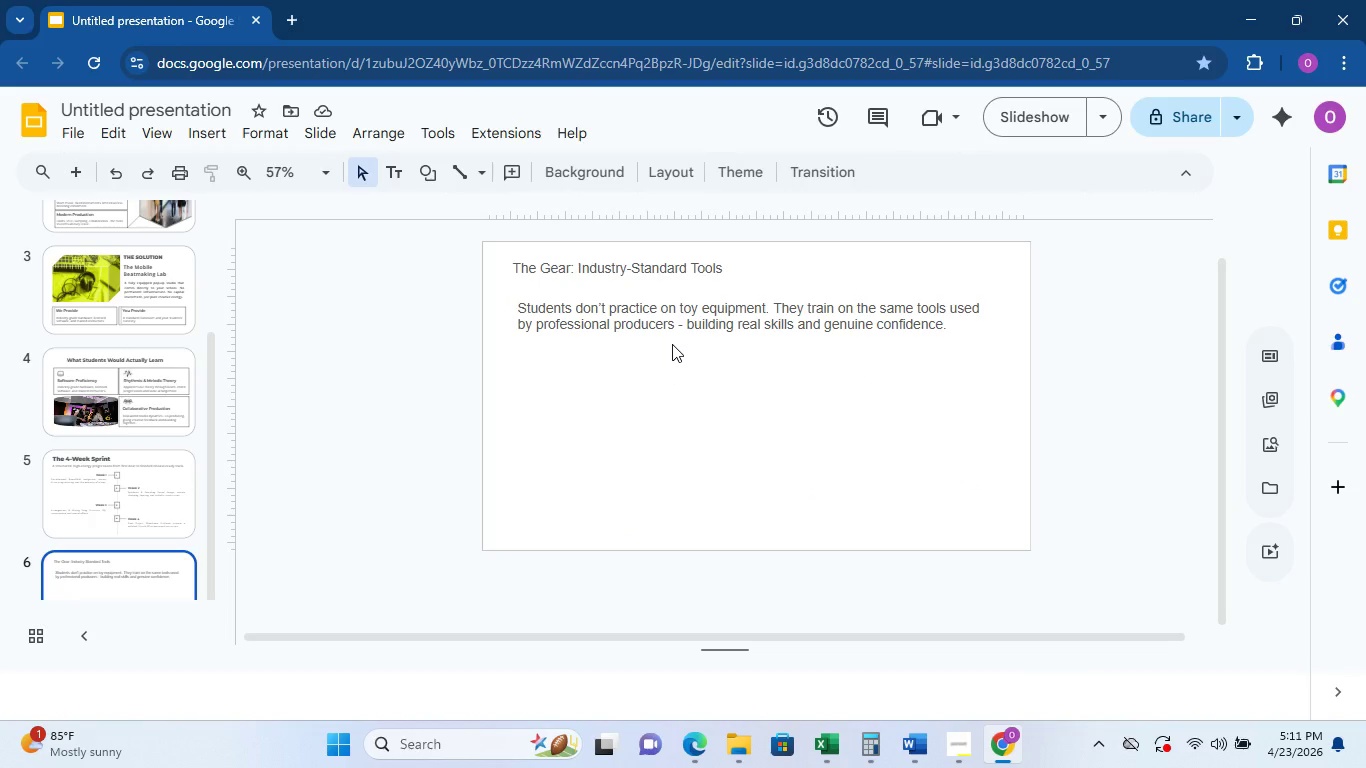 
key(Control+ControlLeft)
 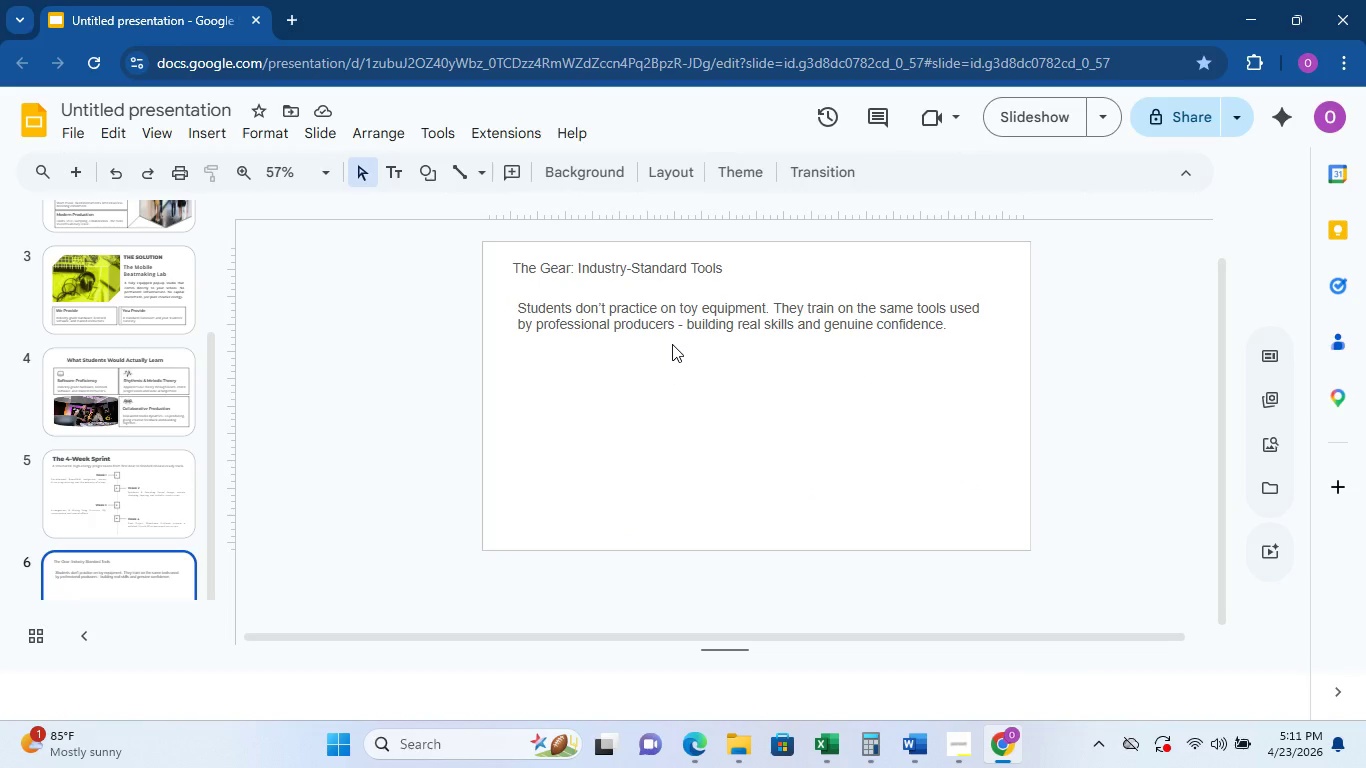 
key(Control+ControlLeft)
 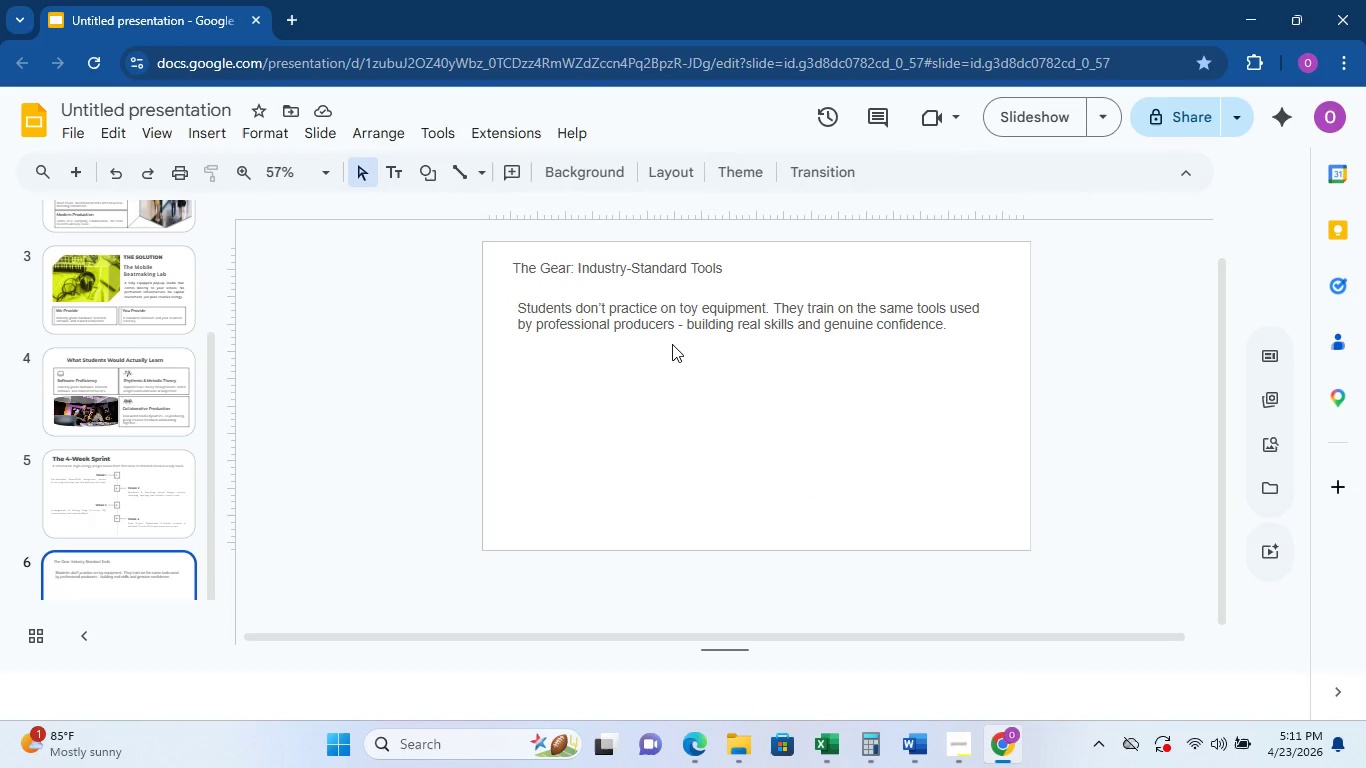 
key(Control+V)
 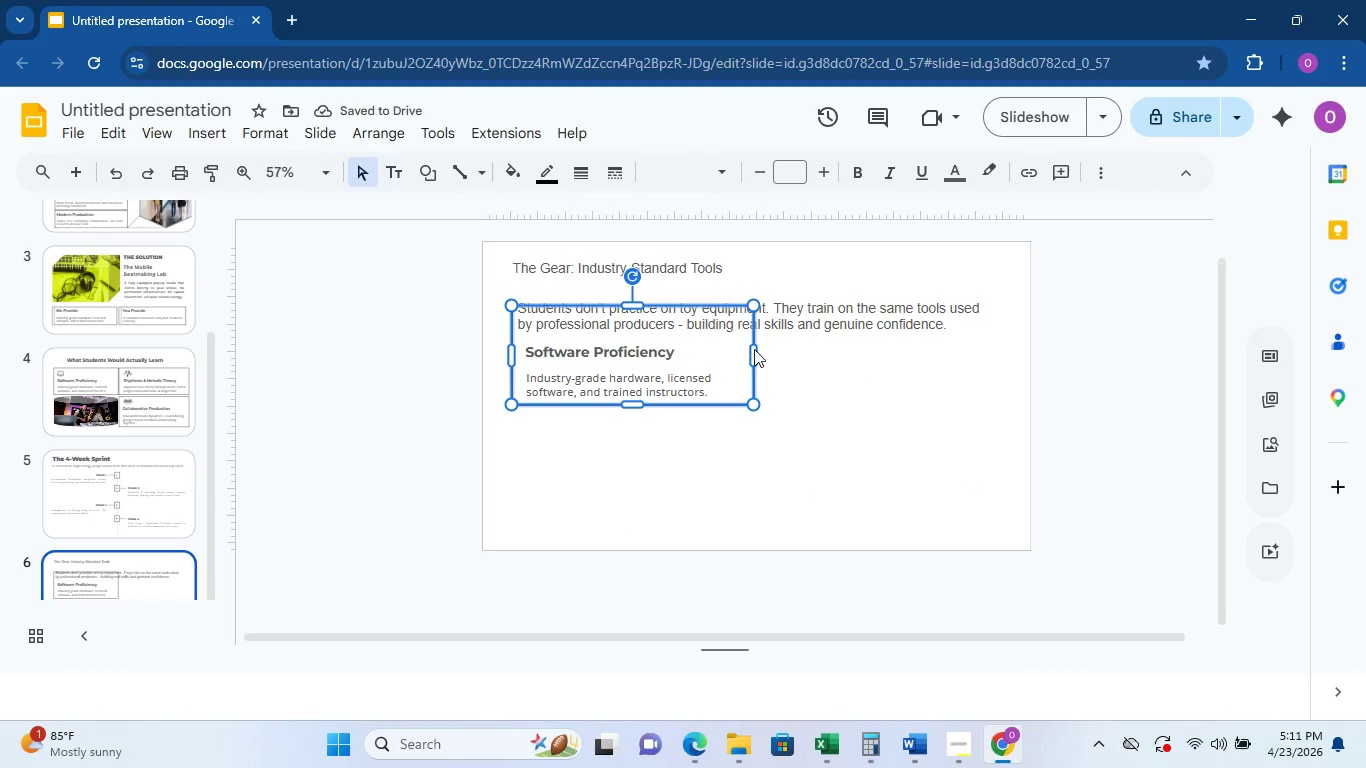 
left_click_drag(start_coordinate=[753, 355], to_coordinate=[944, 378])
 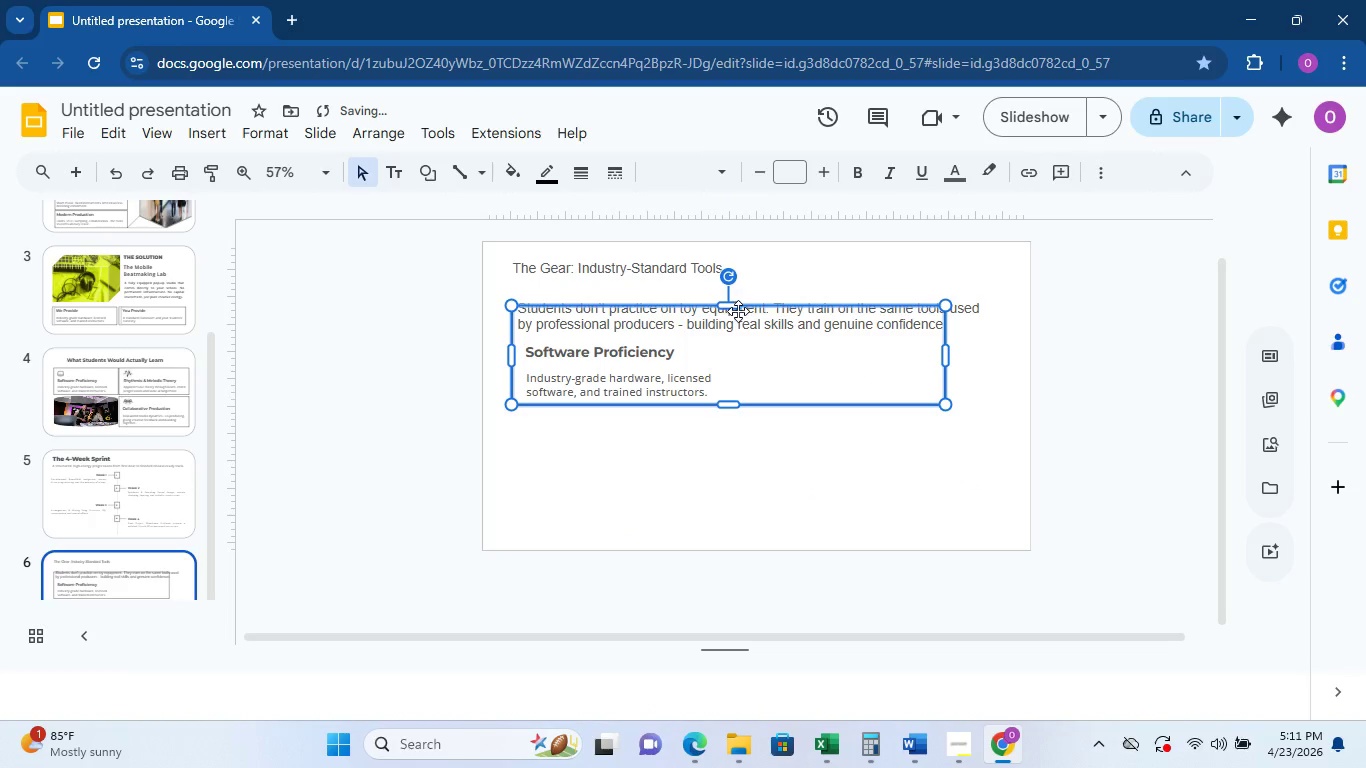 
left_click_drag(start_coordinate=[760, 306], to_coordinate=[767, 339])
 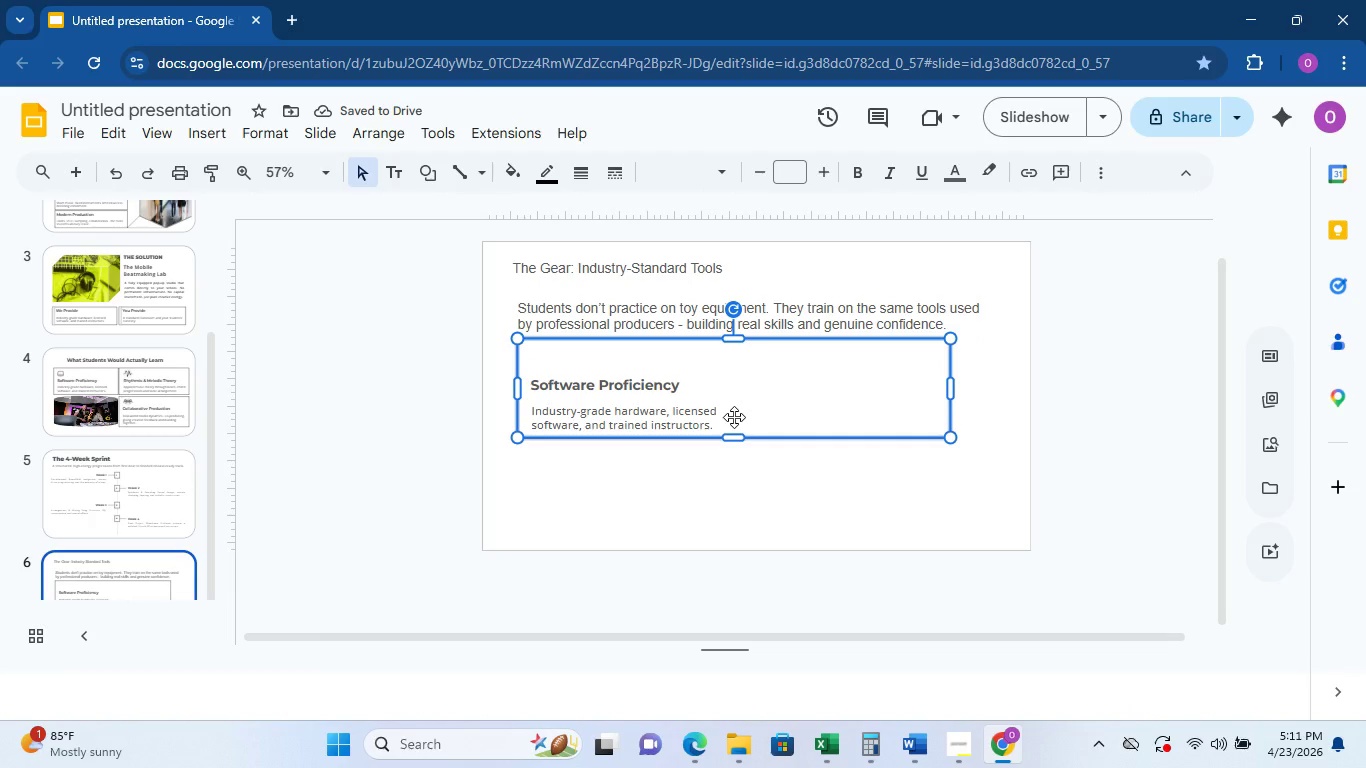 
wait(5.86)
 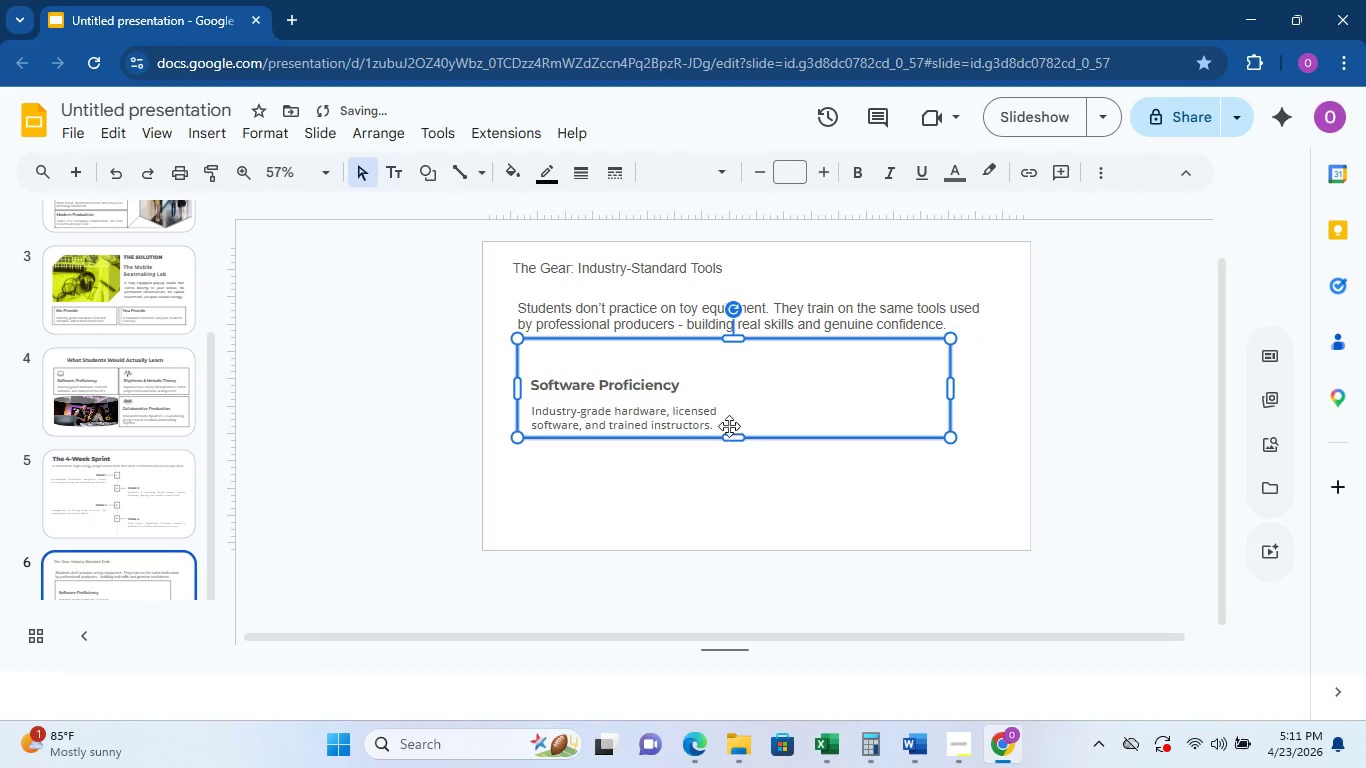 
left_click([661, 399])
 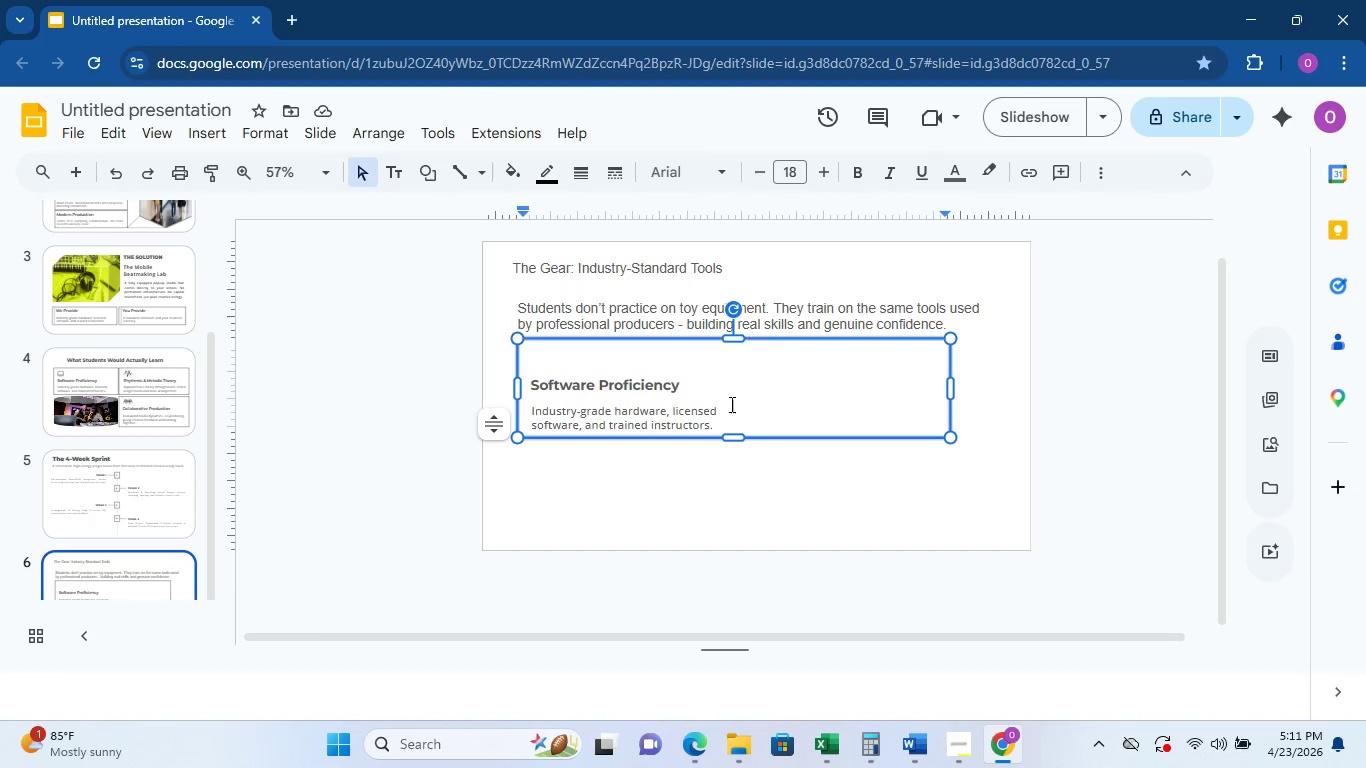 
left_click_drag(start_coordinate=[716, 429], to_coordinate=[555, 419])
 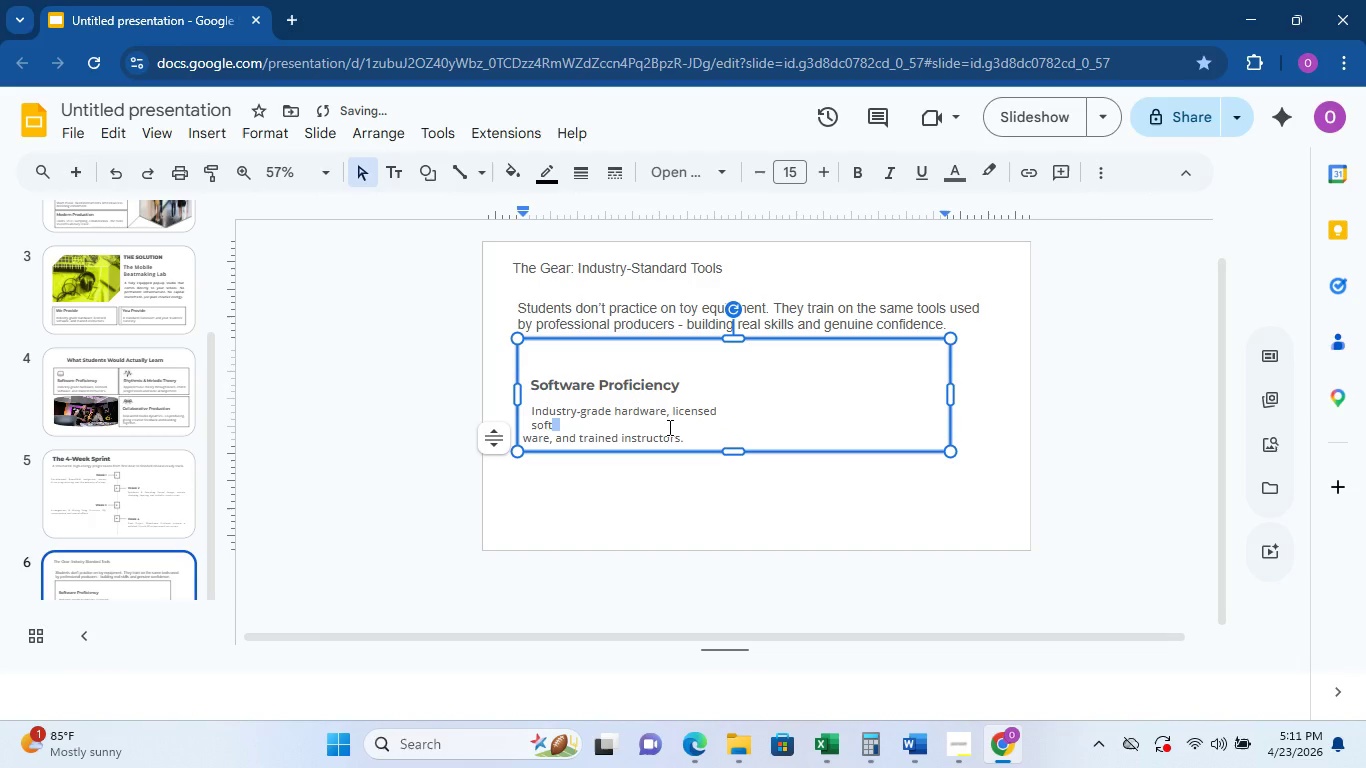 
key(Control+Z)
 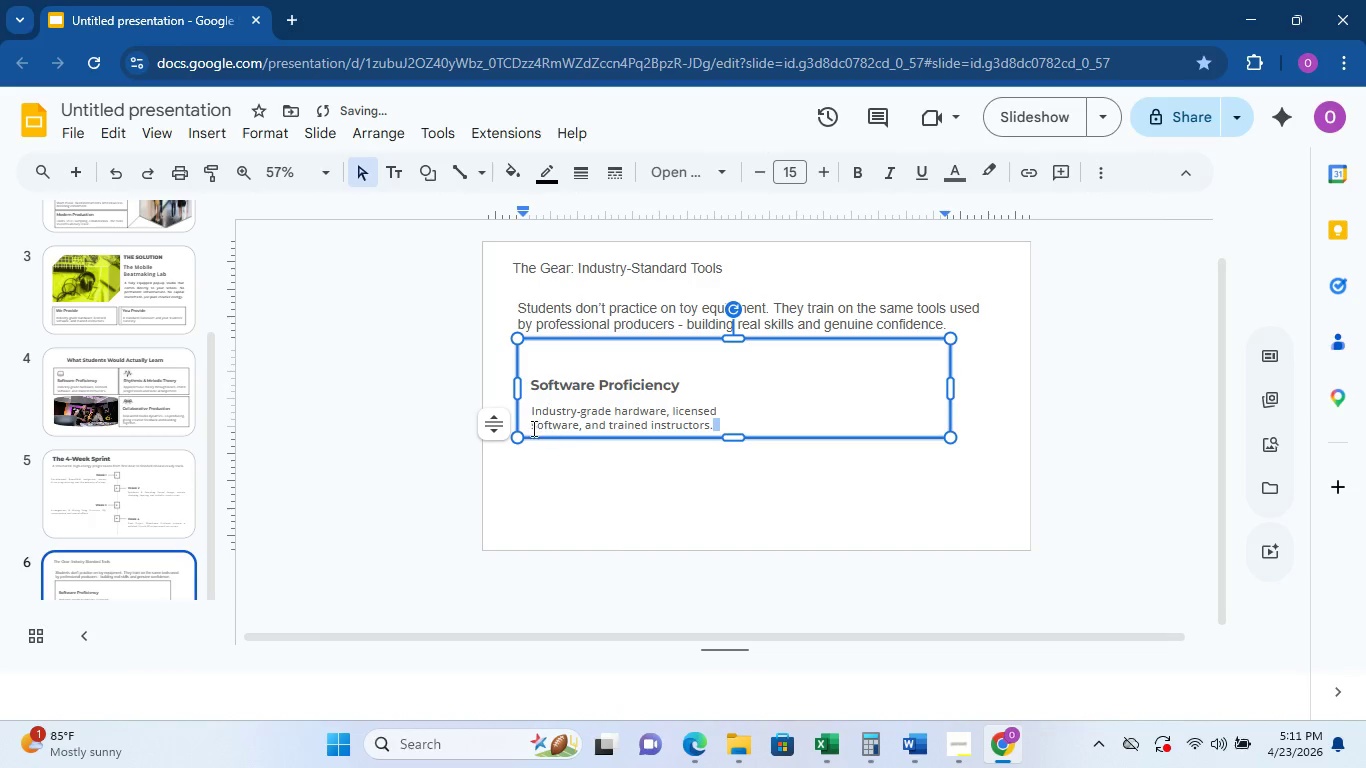 
left_click([526, 424])
 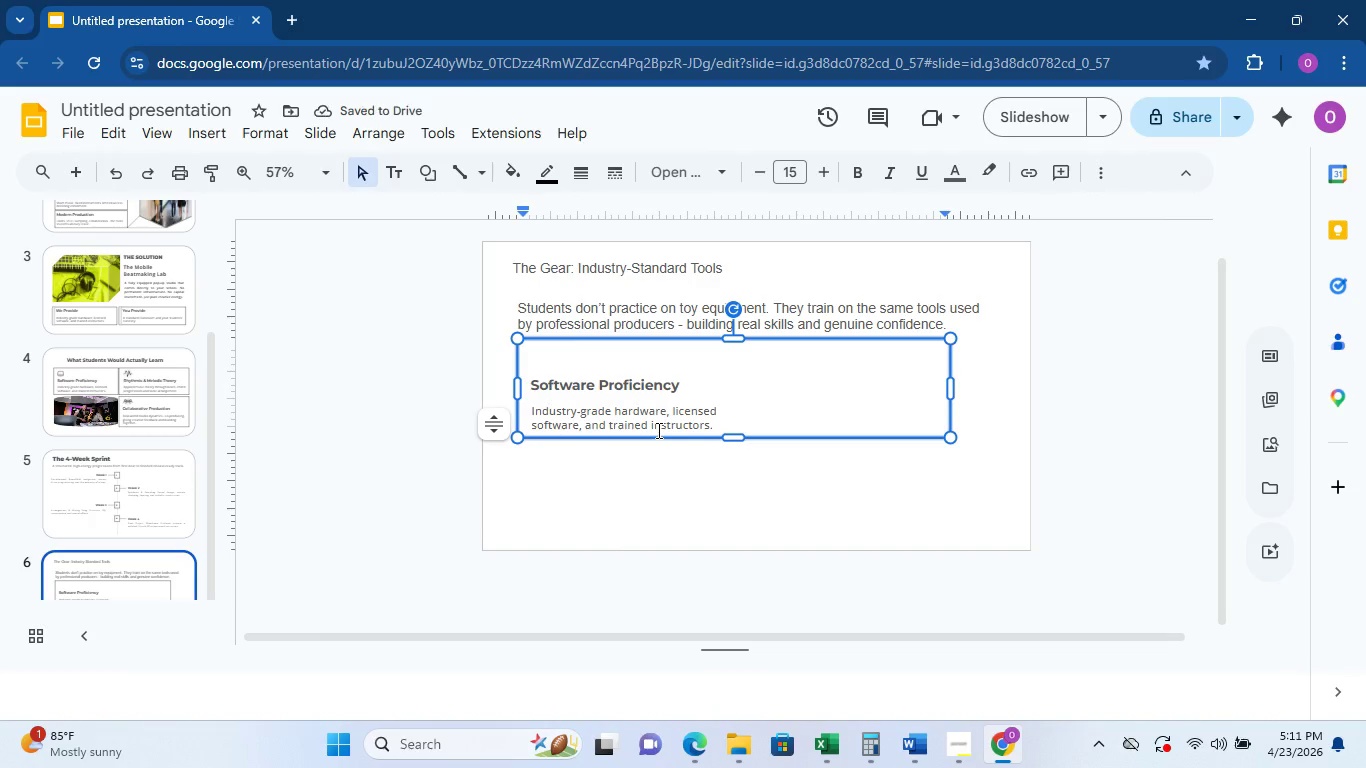 
key(Backspace)
 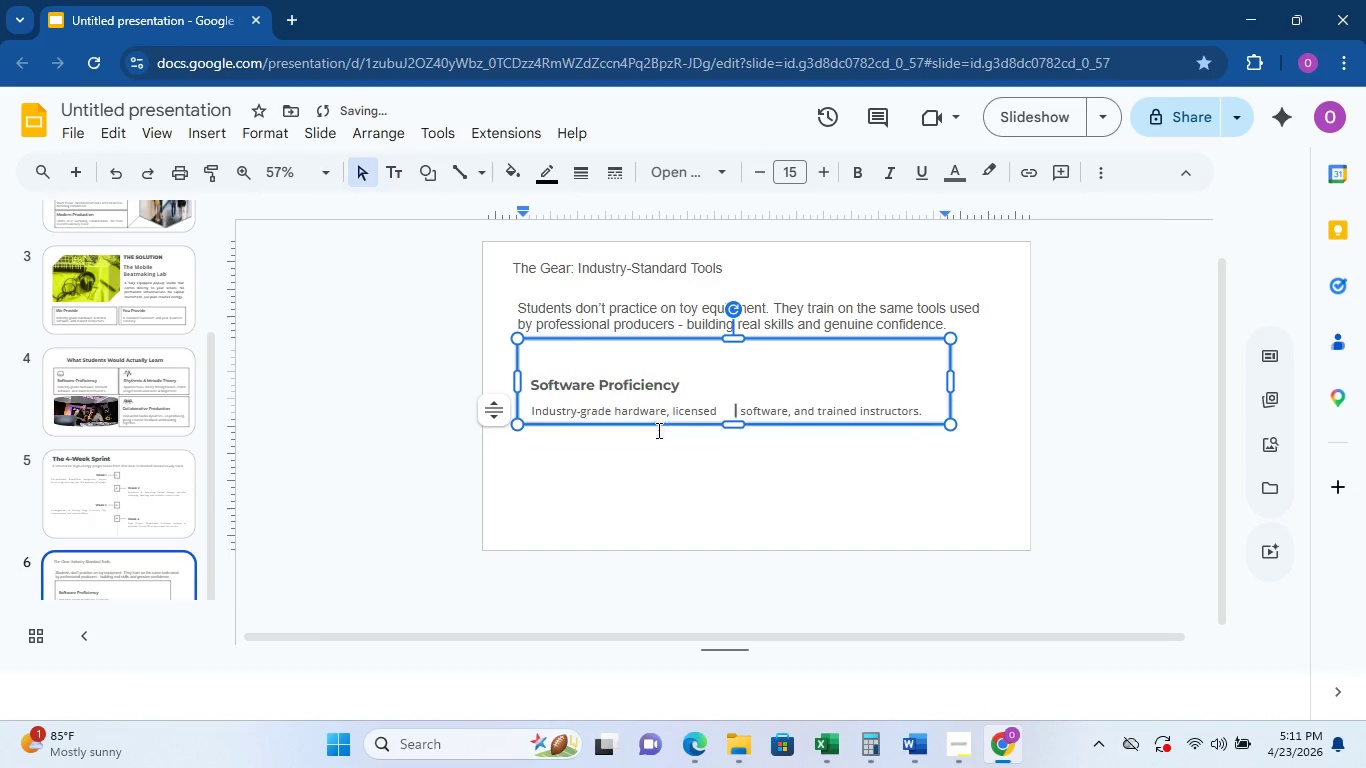 
key(Backspace)
 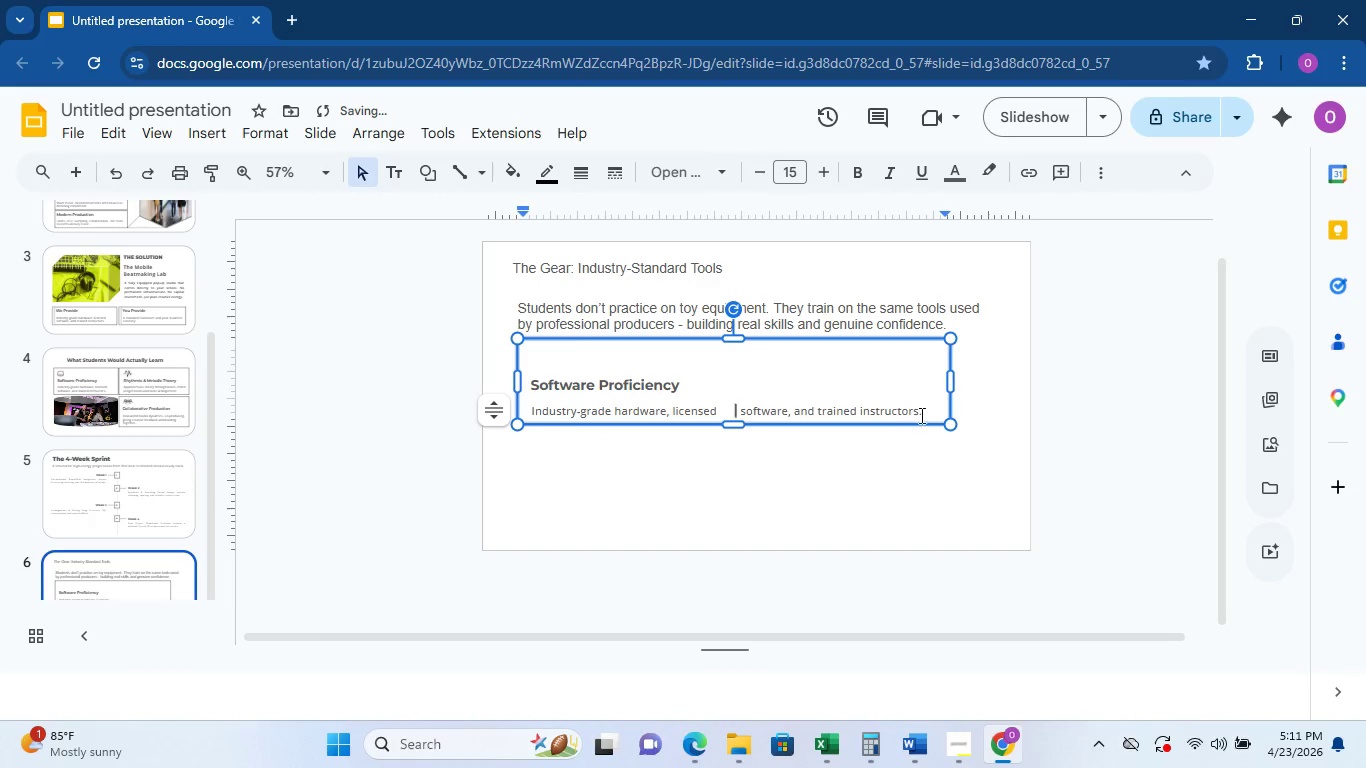 
left_click_drag(start_coordinate=[922, 413], to_coordinate=[527, 413])
 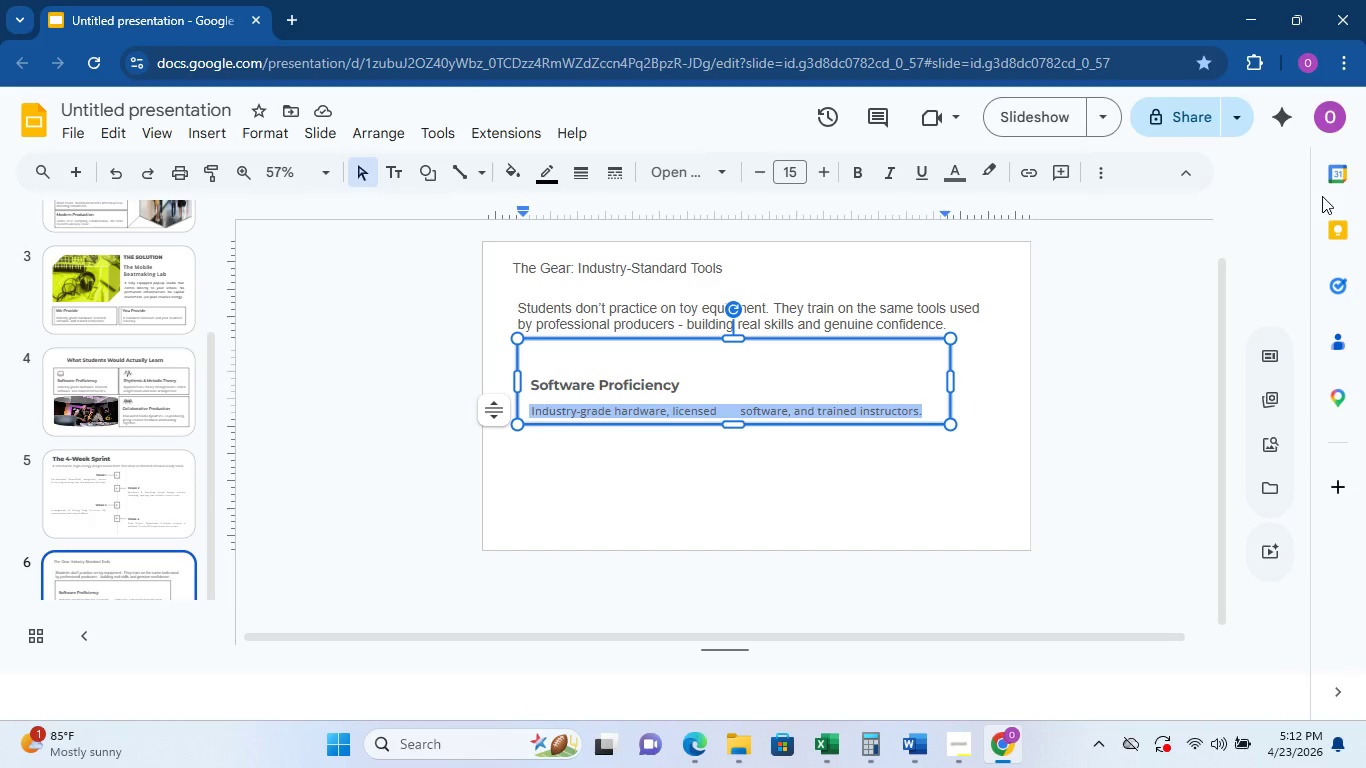 
wait(5.48)
 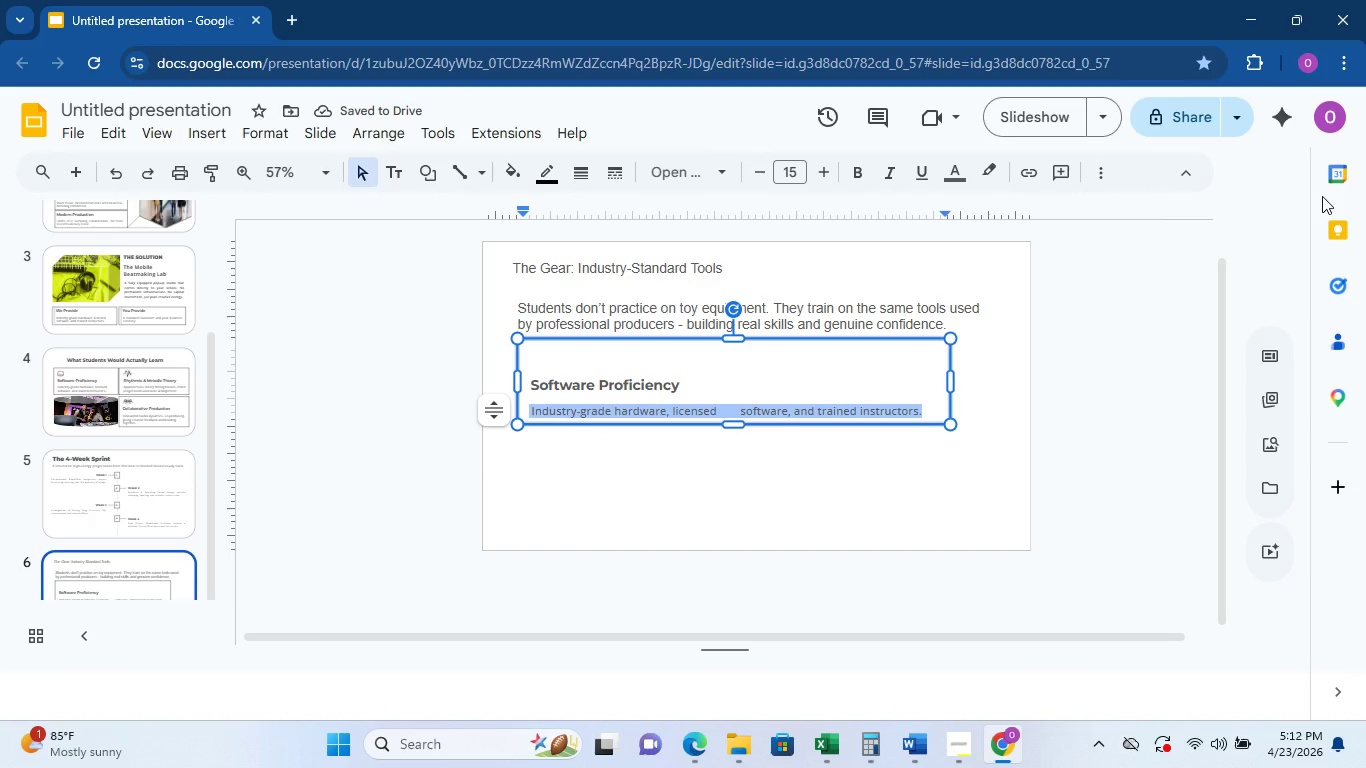 
left_click_drag(start_coordinate=[699, 389], to_coordinate=[532, 386])
 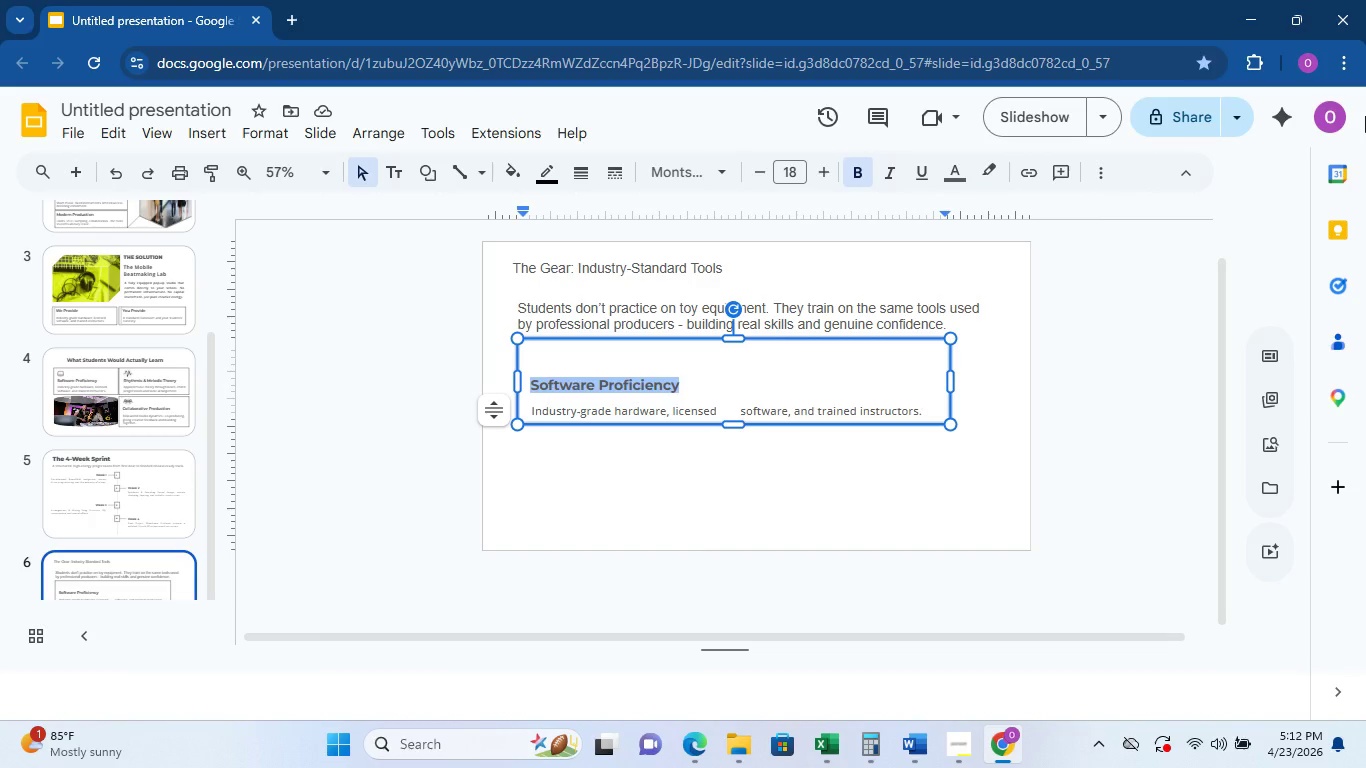 
type(MIDI Controllers)
 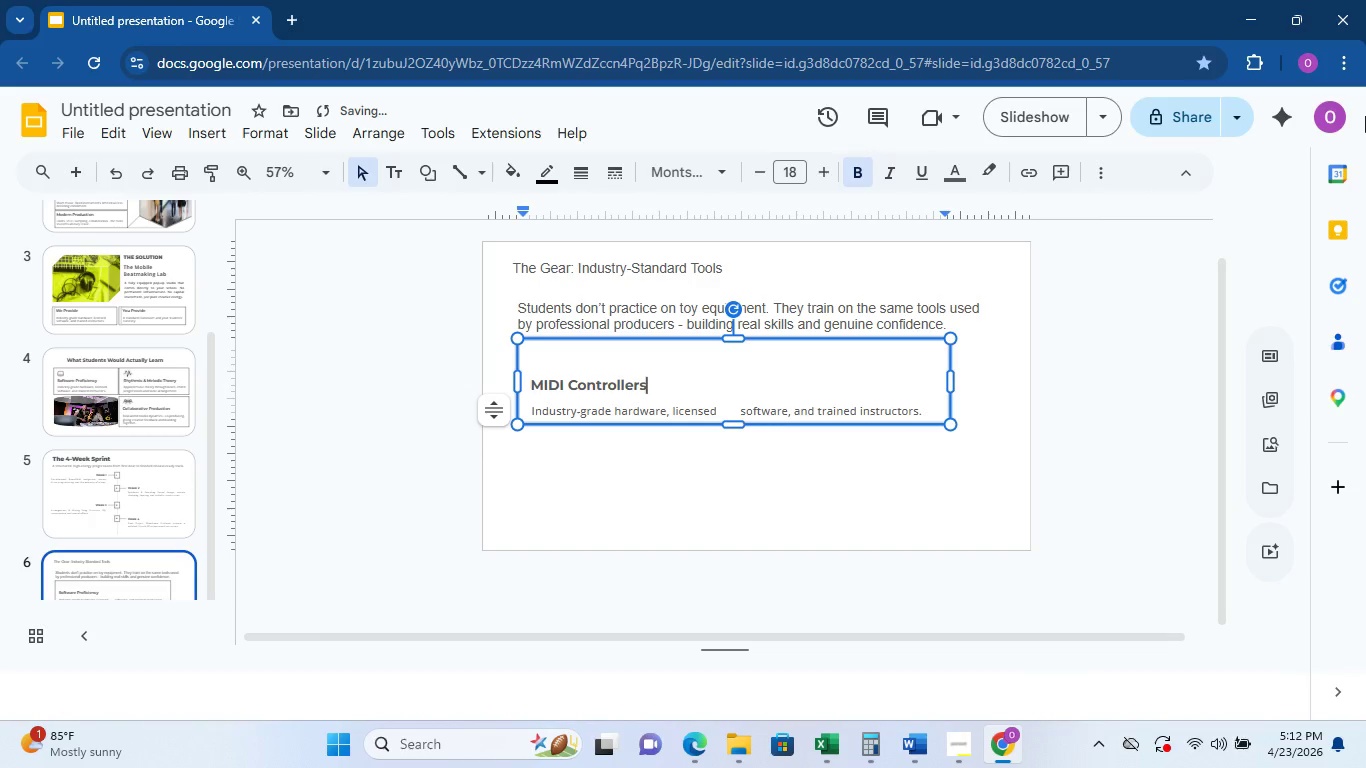 